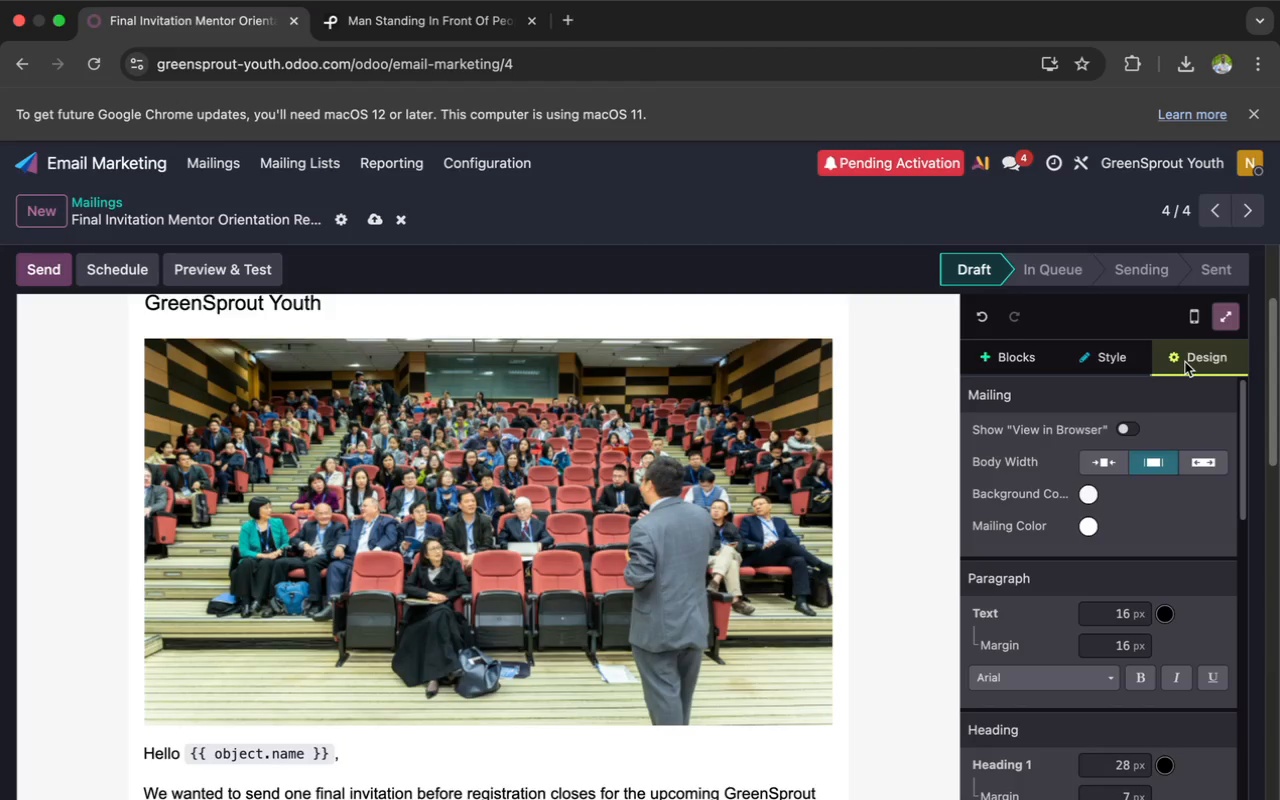 
left_click([1091, 494])
 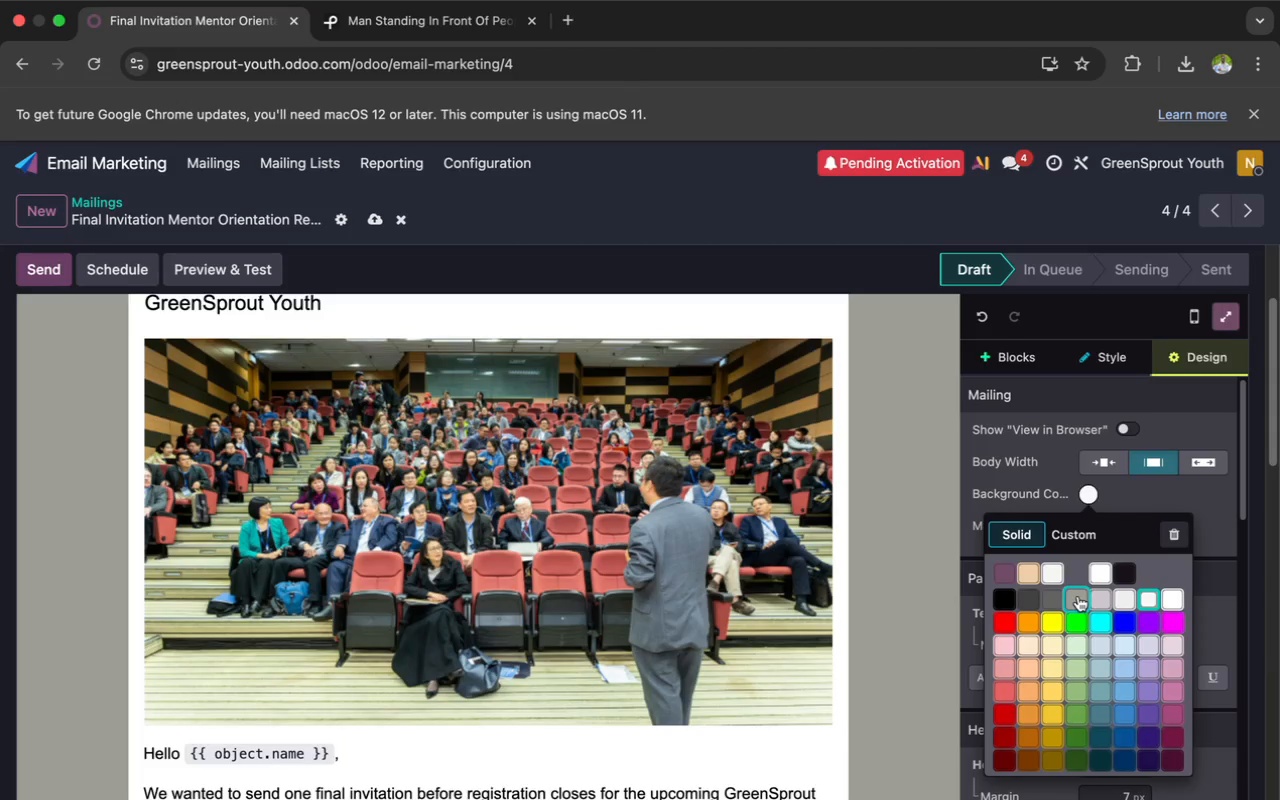 
left_click([1077, 596])
 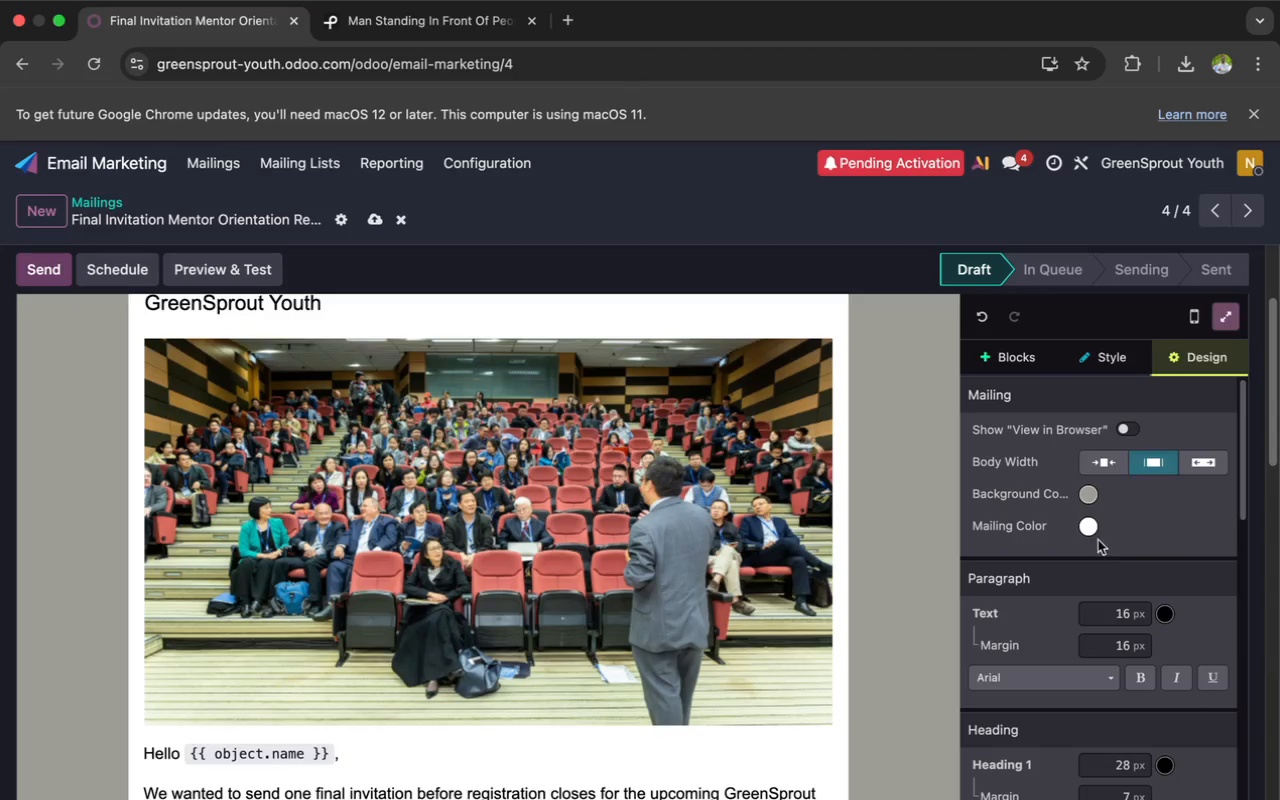 
left_click([1086, 495])
 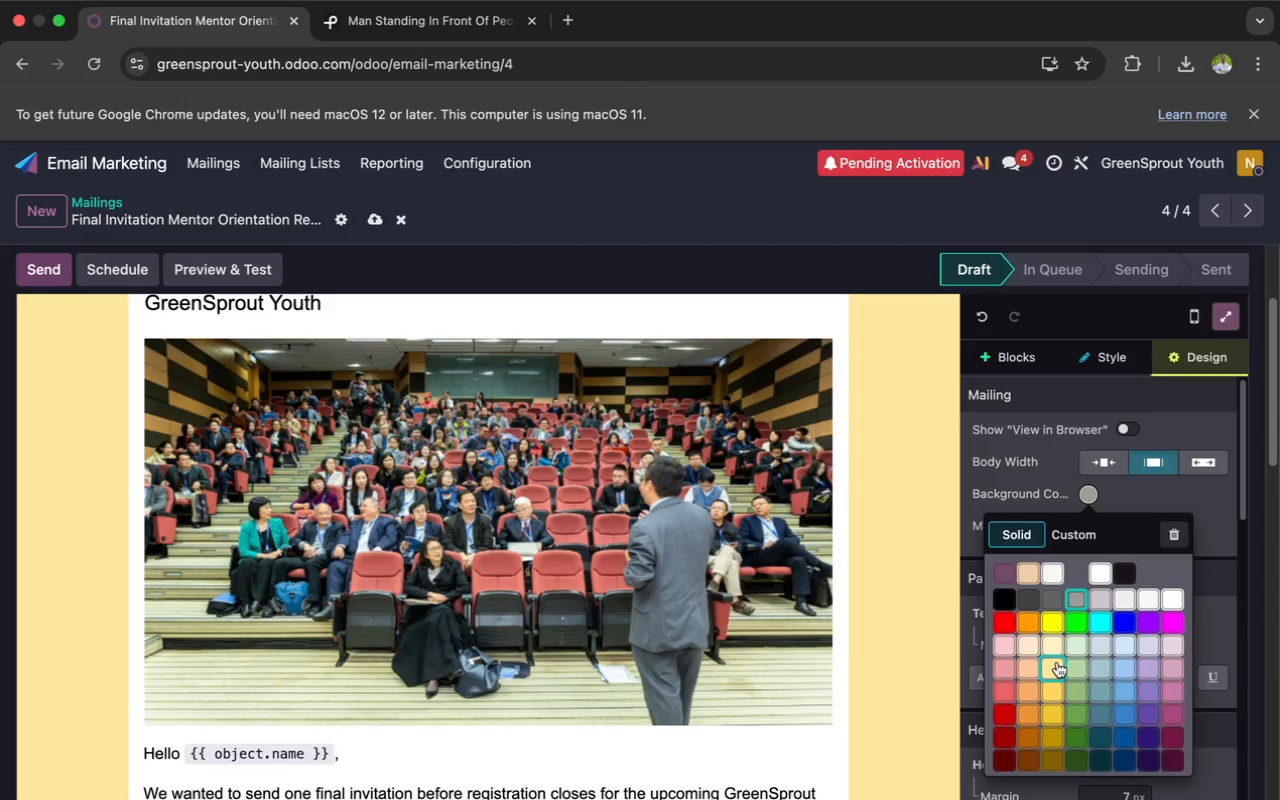 
wait(8.99)
 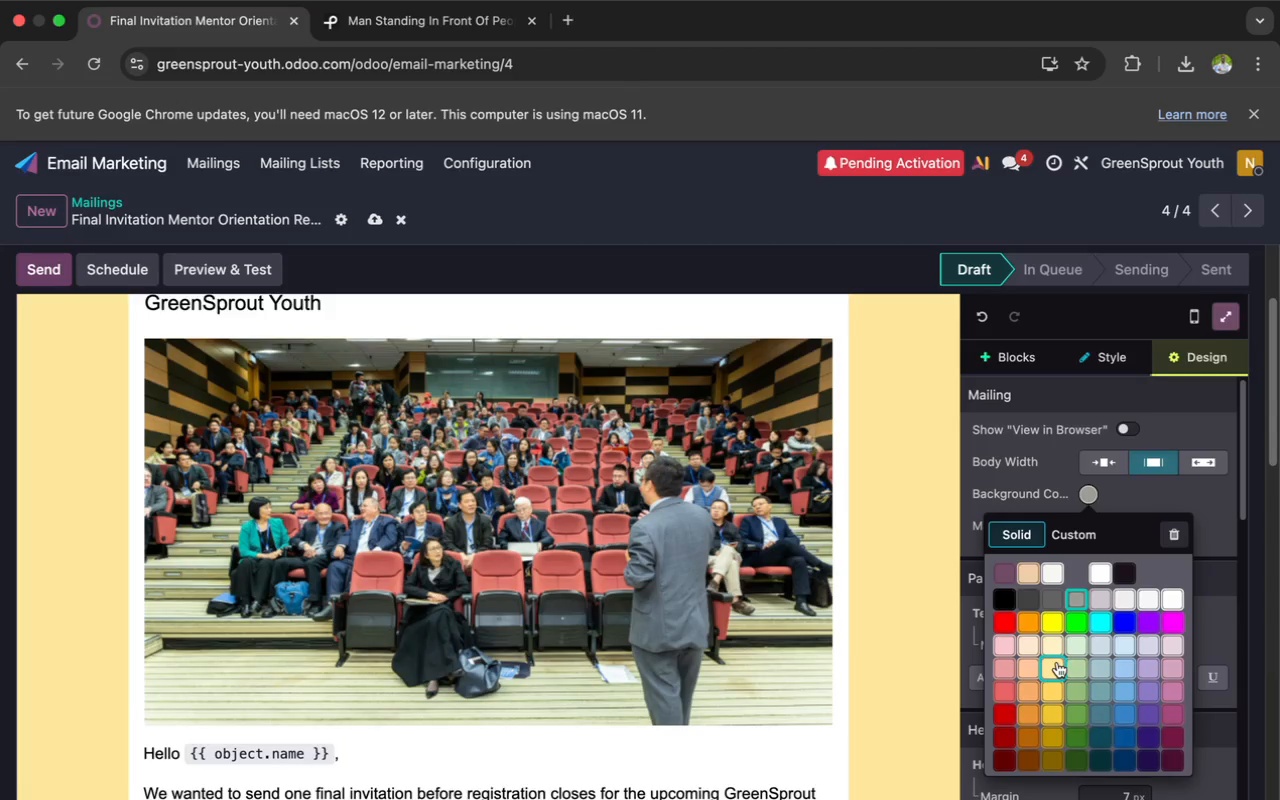 
left_click([1101, 666])
 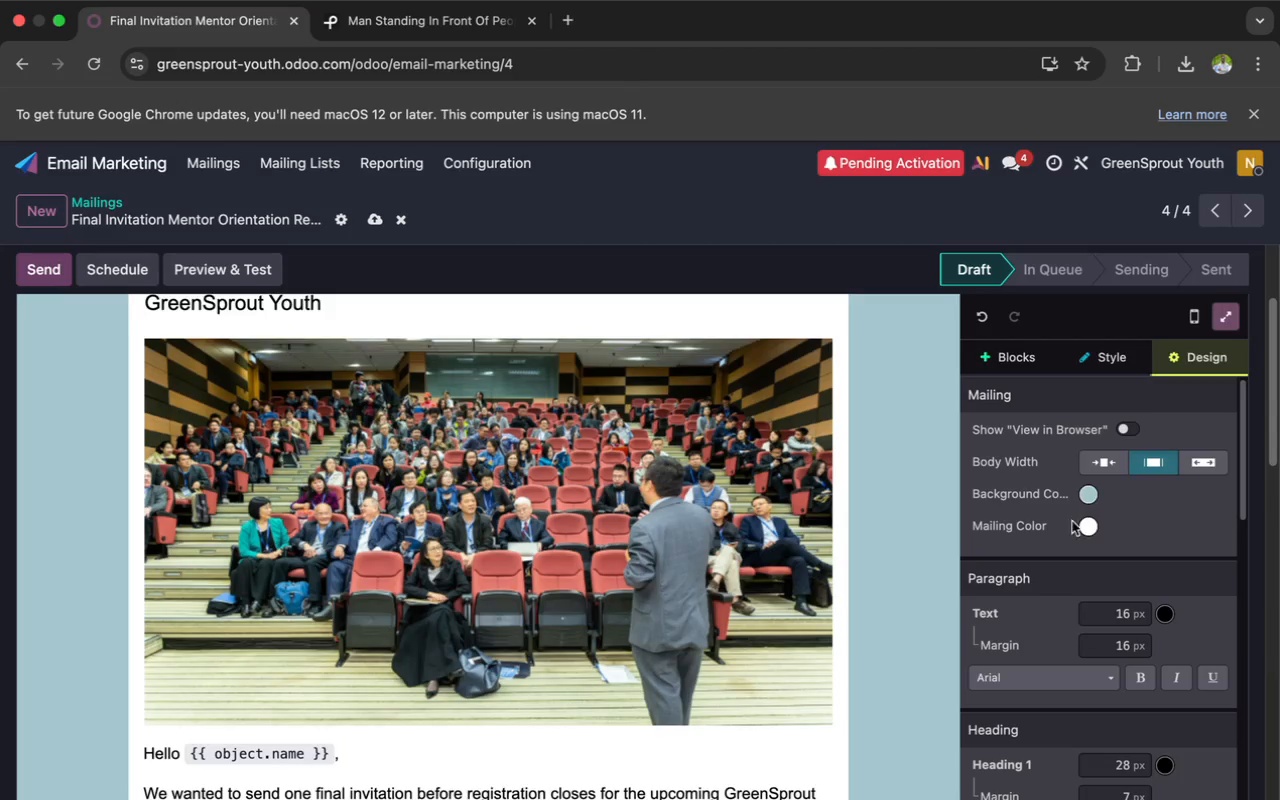 
left_click([1086, 524])
 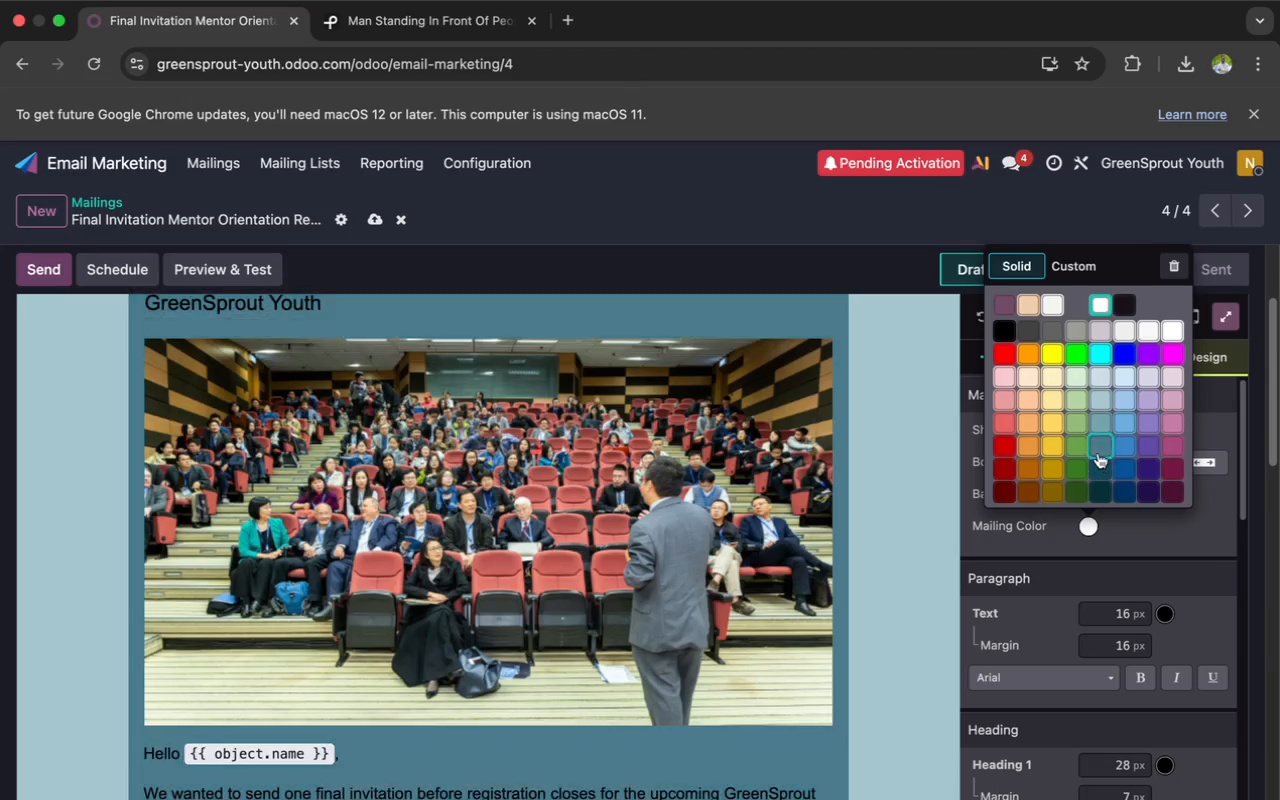 
left_click([1097, 447])
 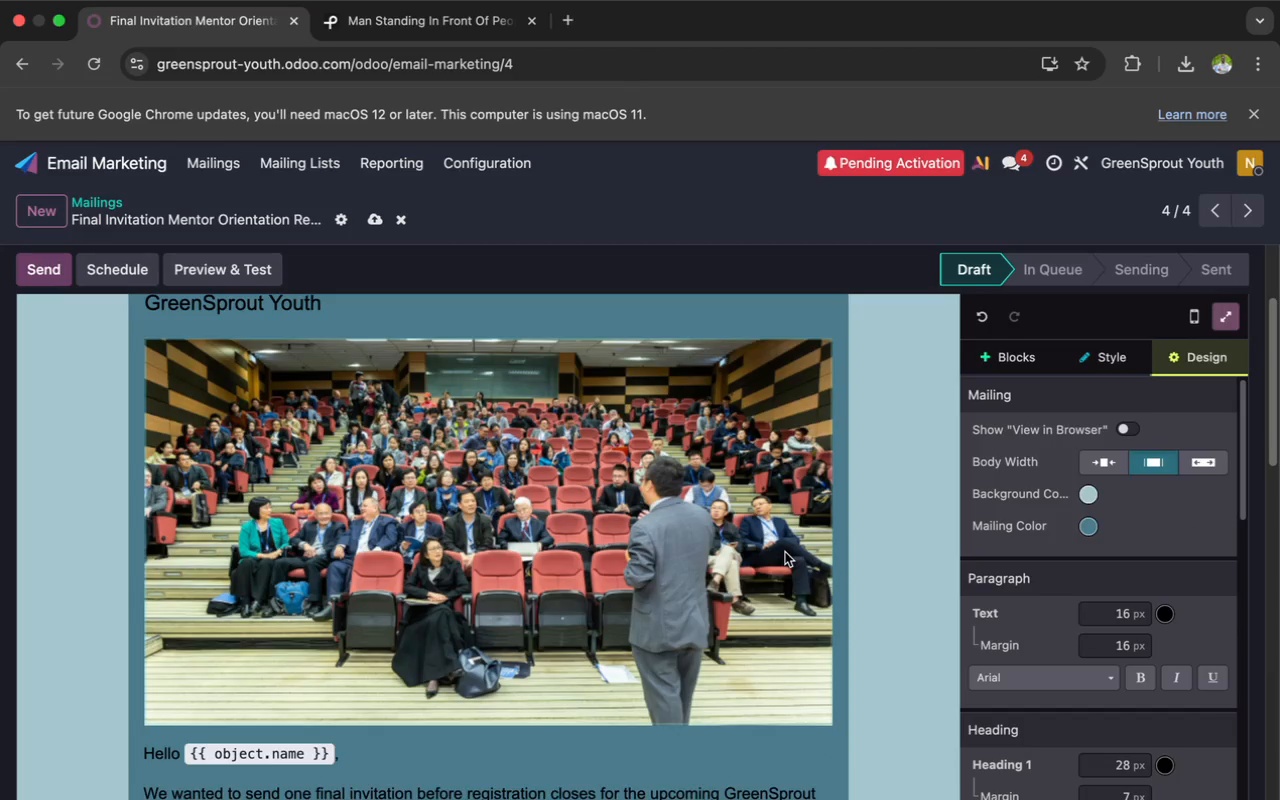 
scroll: coordinate [785, 552], scroll_direction: down, amount: 78.0
 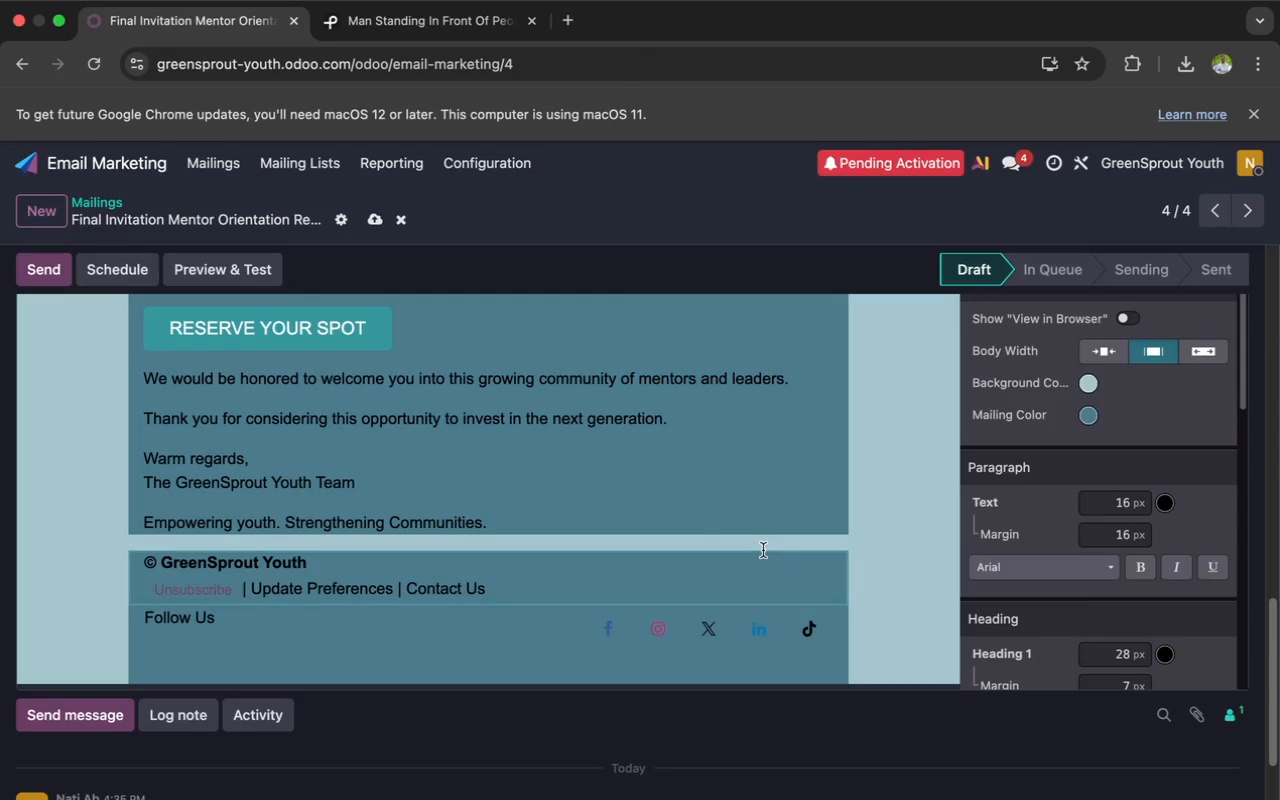 
left_click([763, 550])
 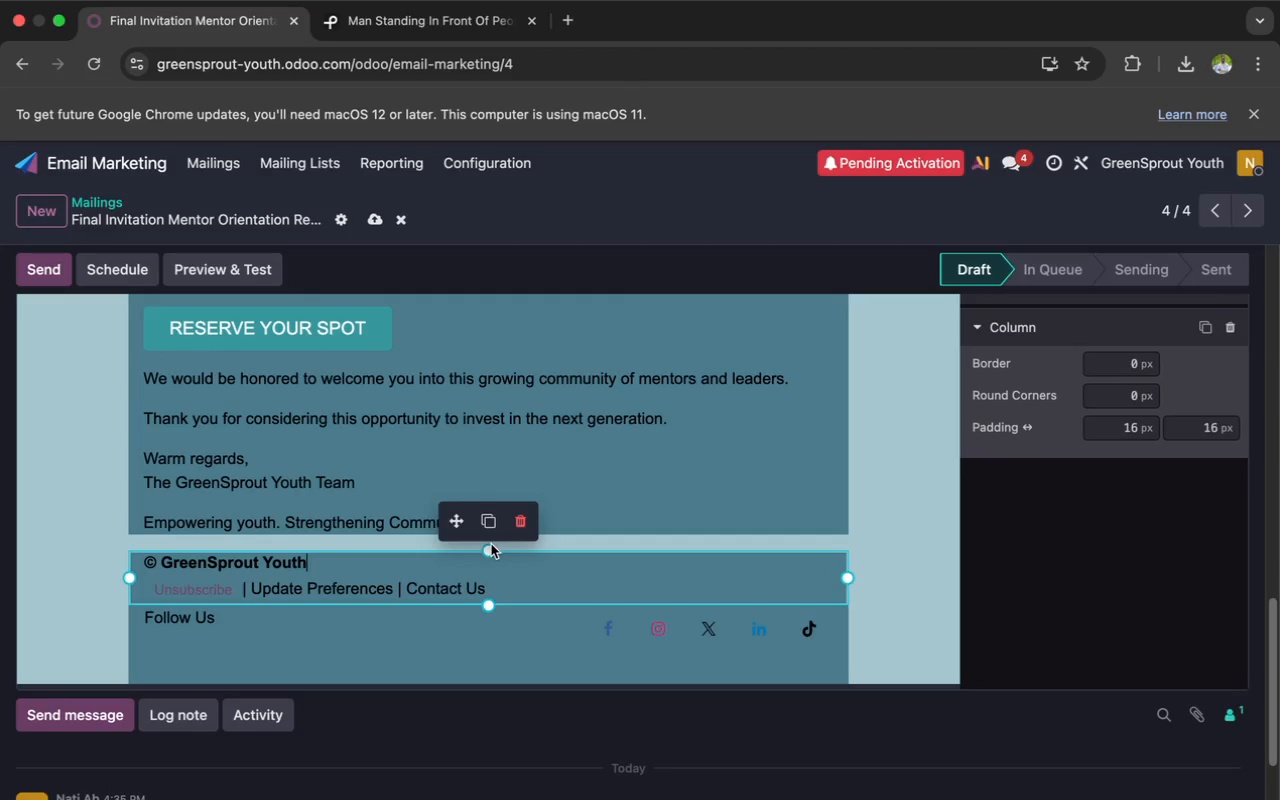 
left_click_drag(start_coordinate=[492, 550], to_coordinate=[482, 522])
 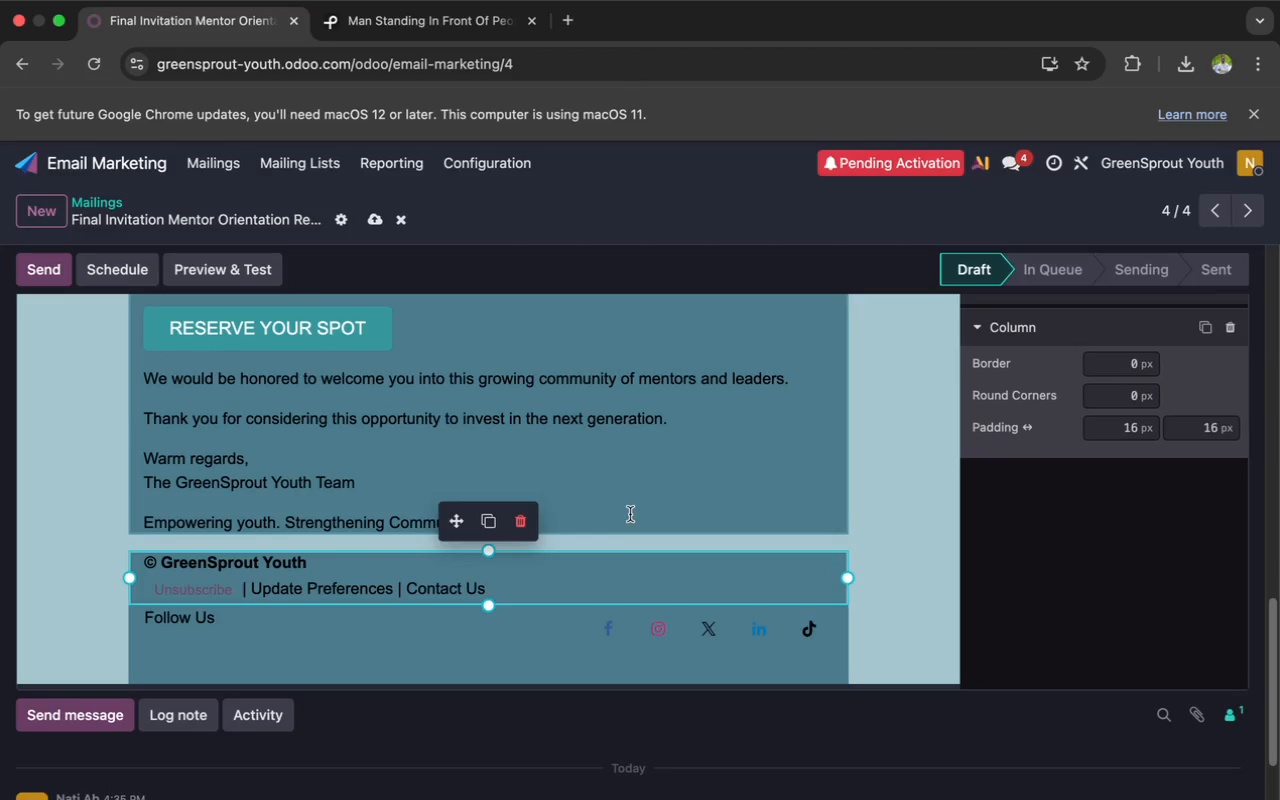 
left_click([635, 512])
 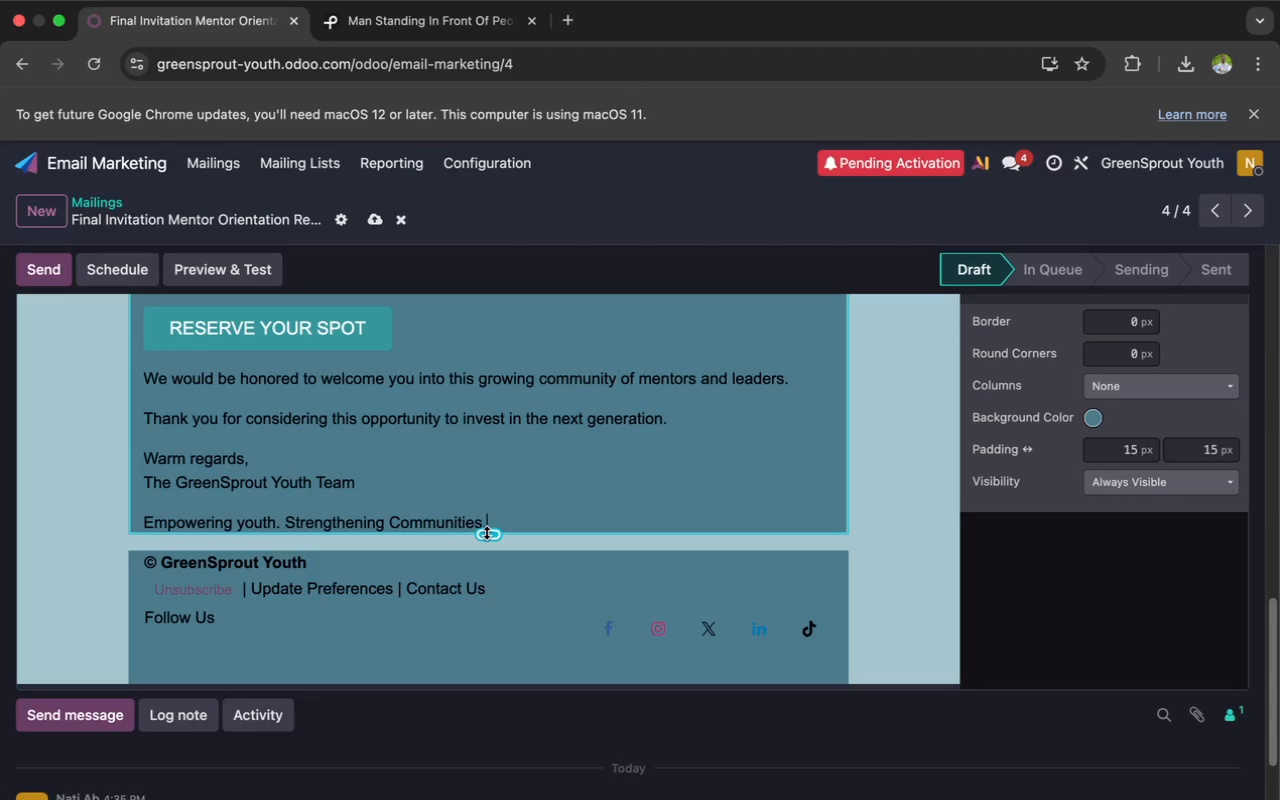 
left_click_drag(start_coordinate=[486, 532], to_coordinate=[486, 539])
 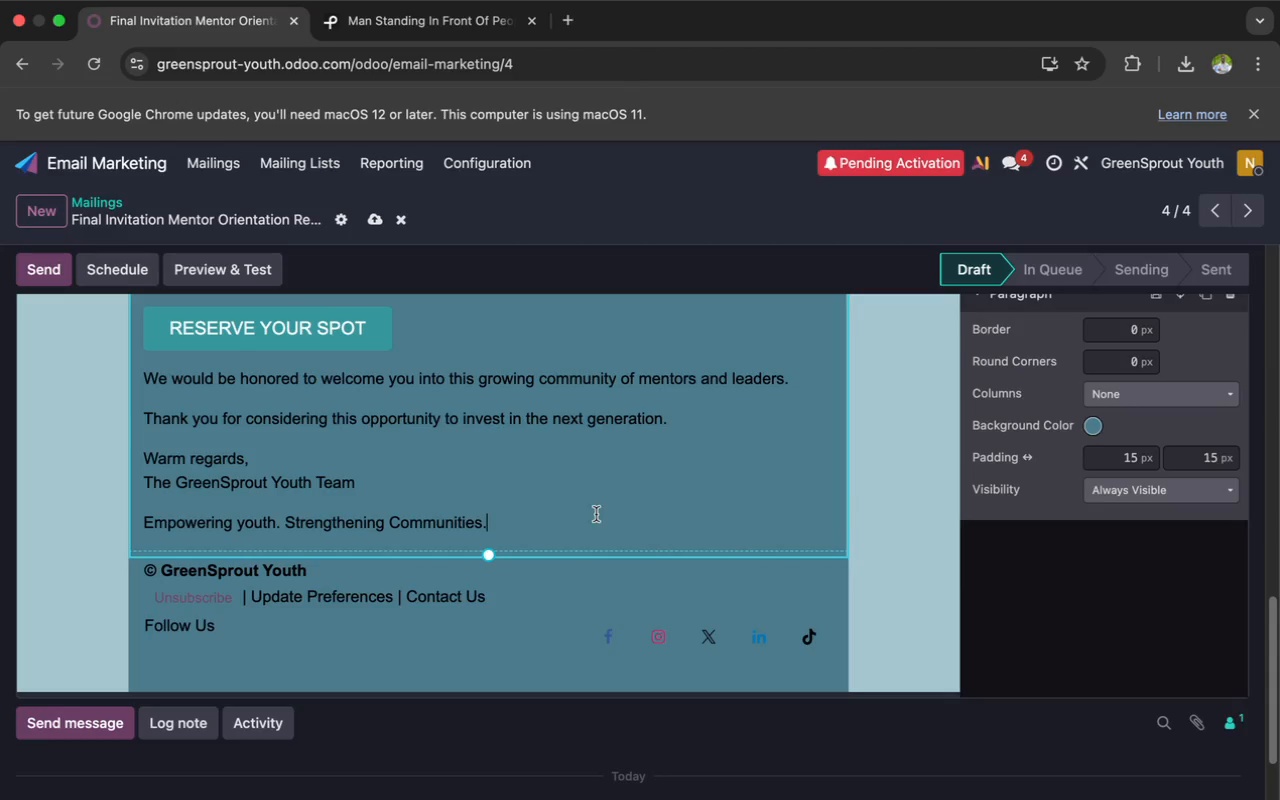 
left_click([600, 514])
 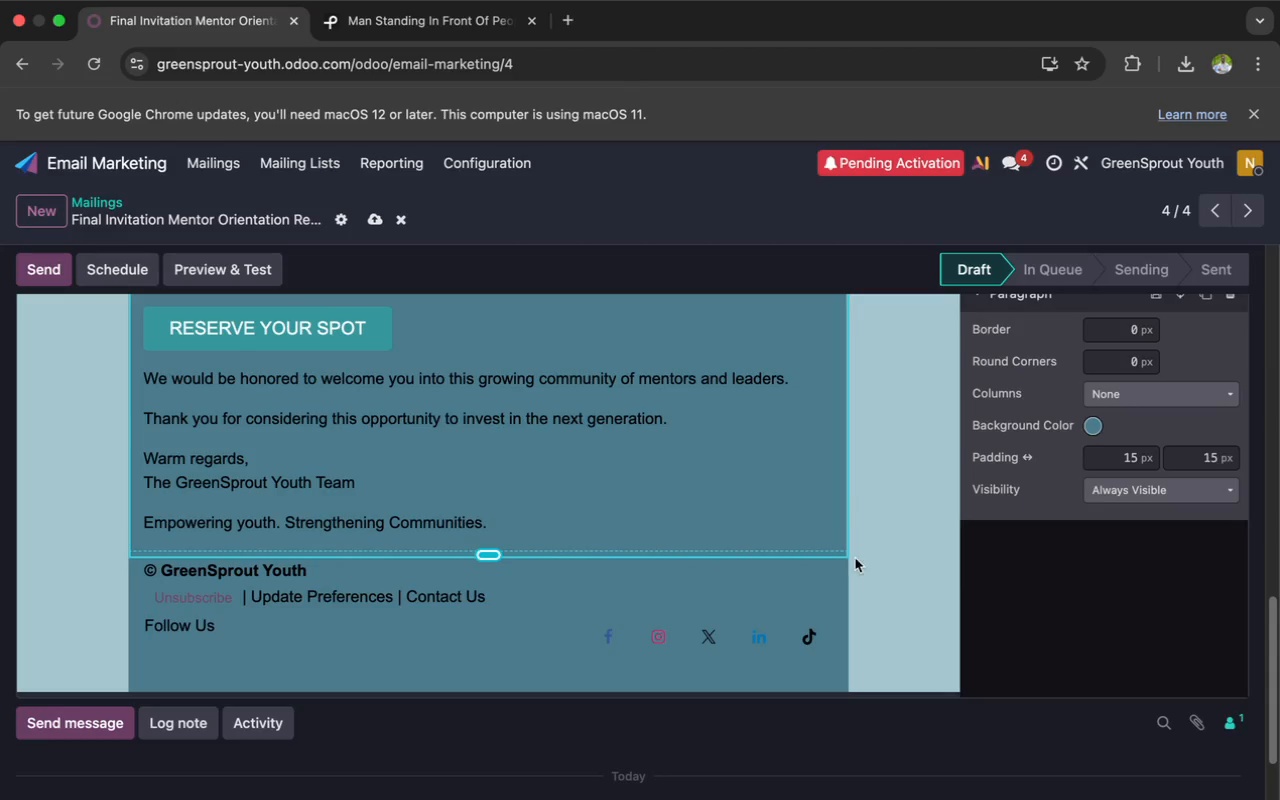 
left_click([881, 560])
 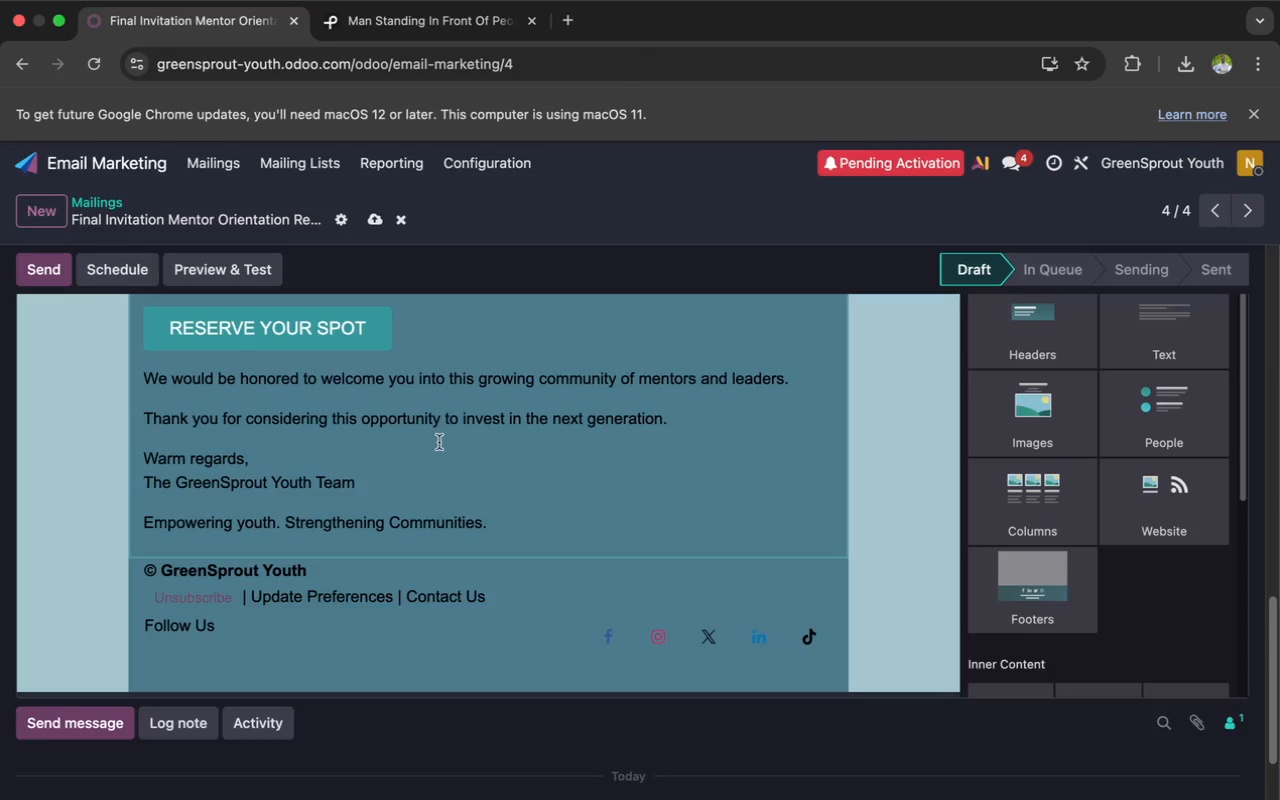 
scroll: coordinate [439, 442], scroll_direction: up, amount: 171.0
 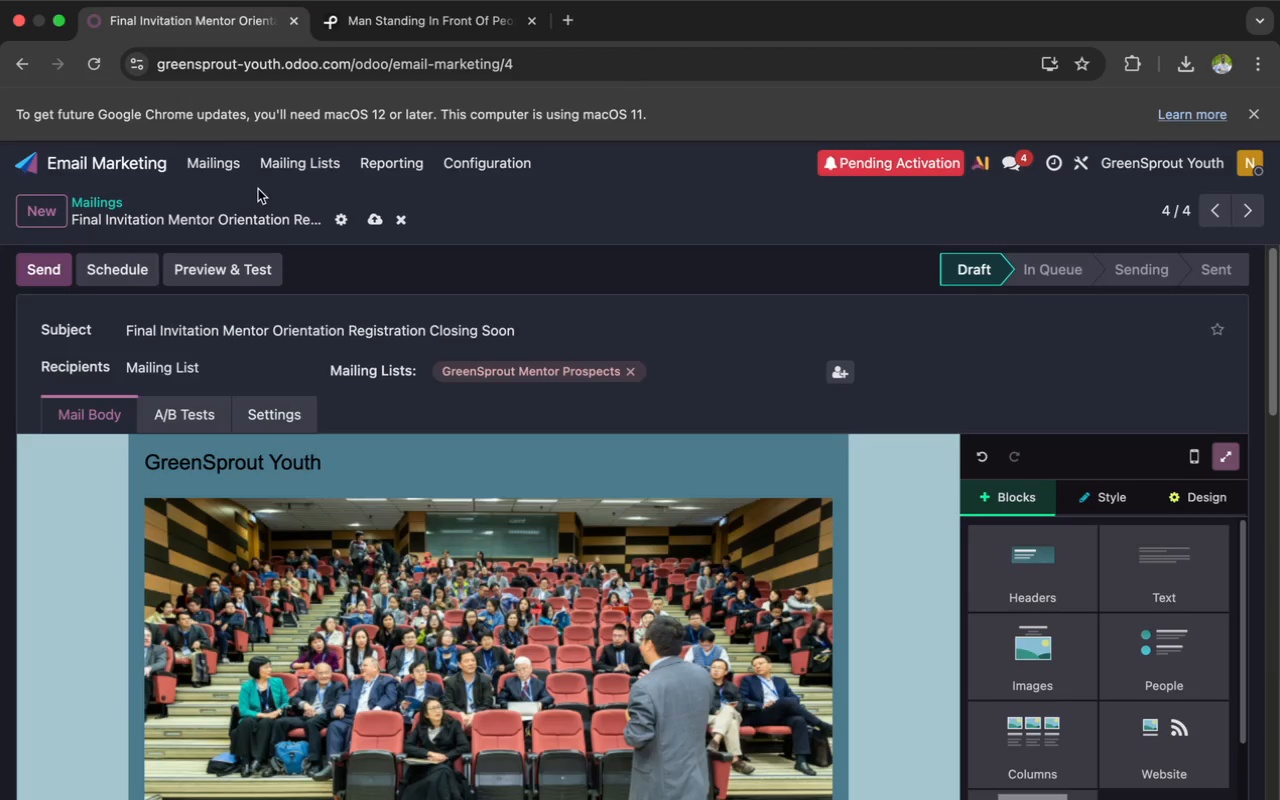 
left_click([216, 166])
 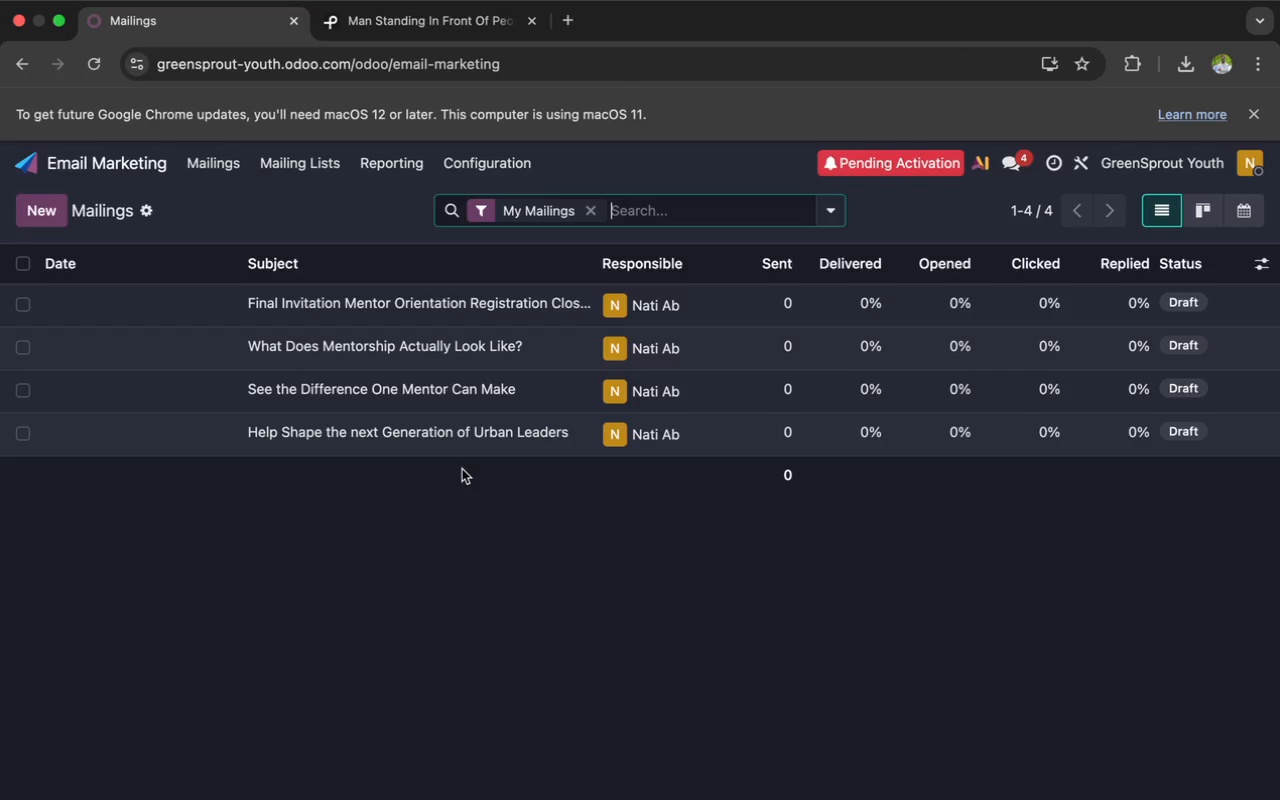 
wait(71.78)
 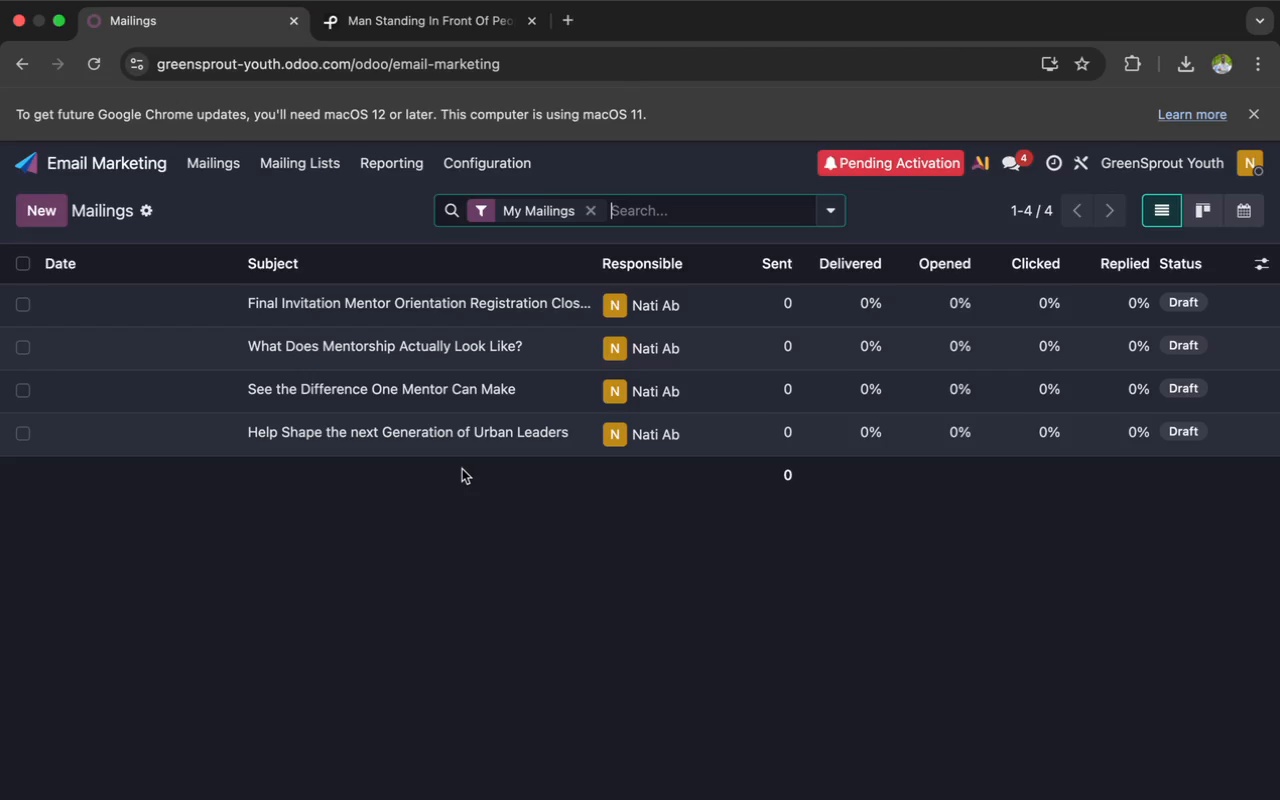 
left_click([403, 443])
 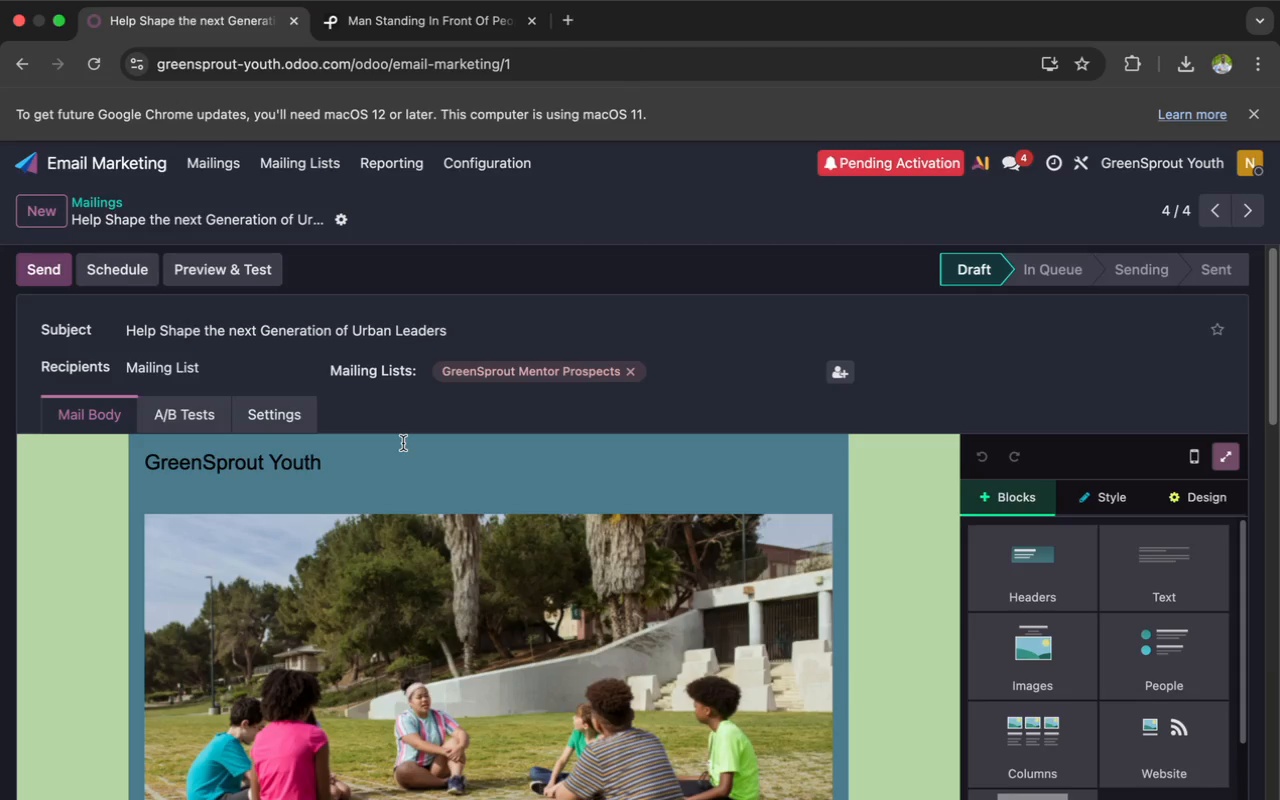 
wait(21.72)
 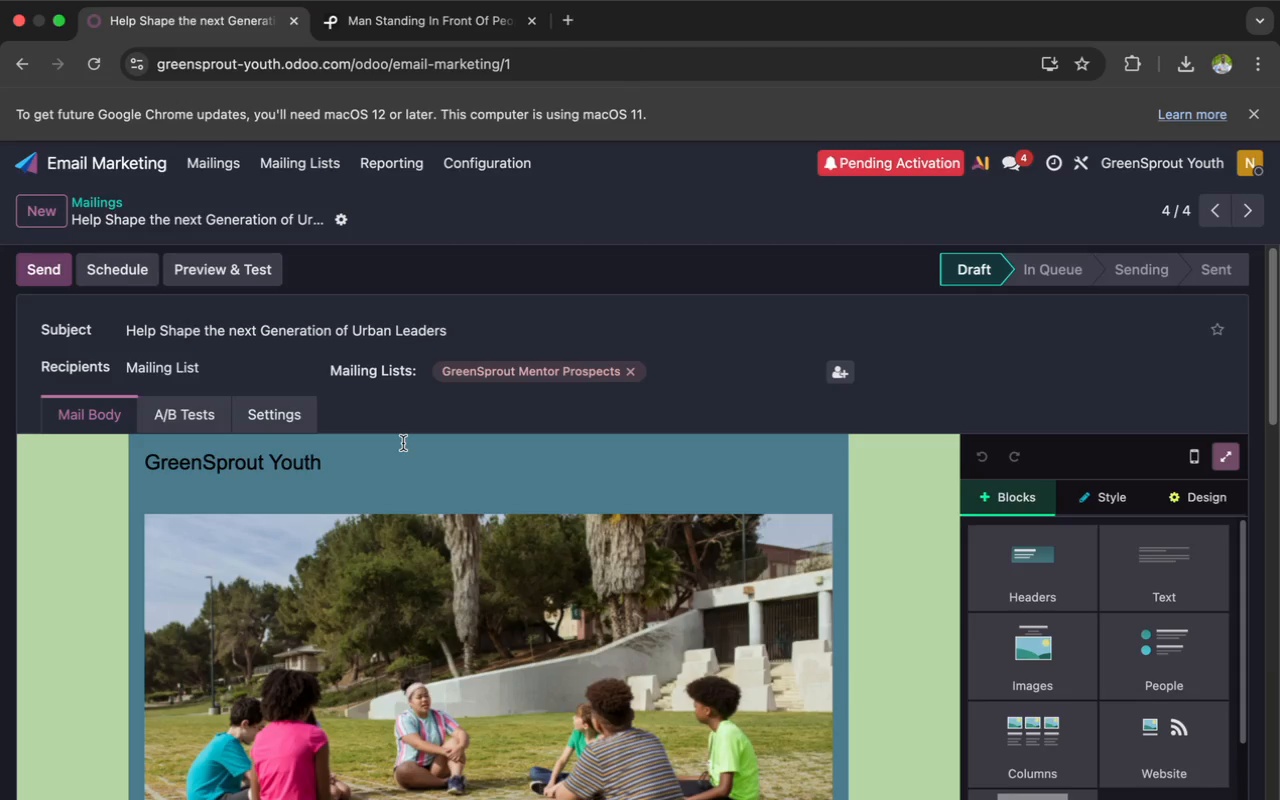 
scroll: coordinate [377, 512], scroll_direction: up, amount: 48.0
 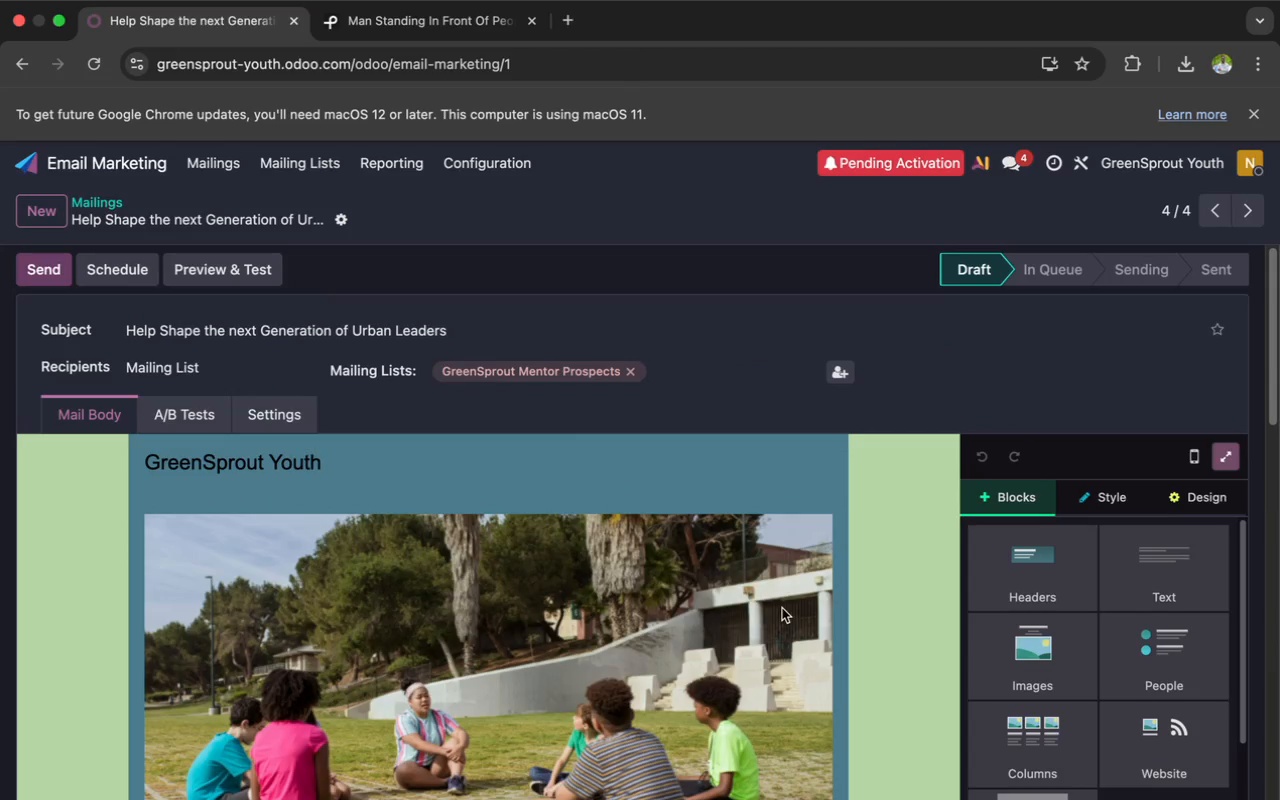 
scroll: coordinate [748, 597], scroll_direction: down, amount: 106.0
 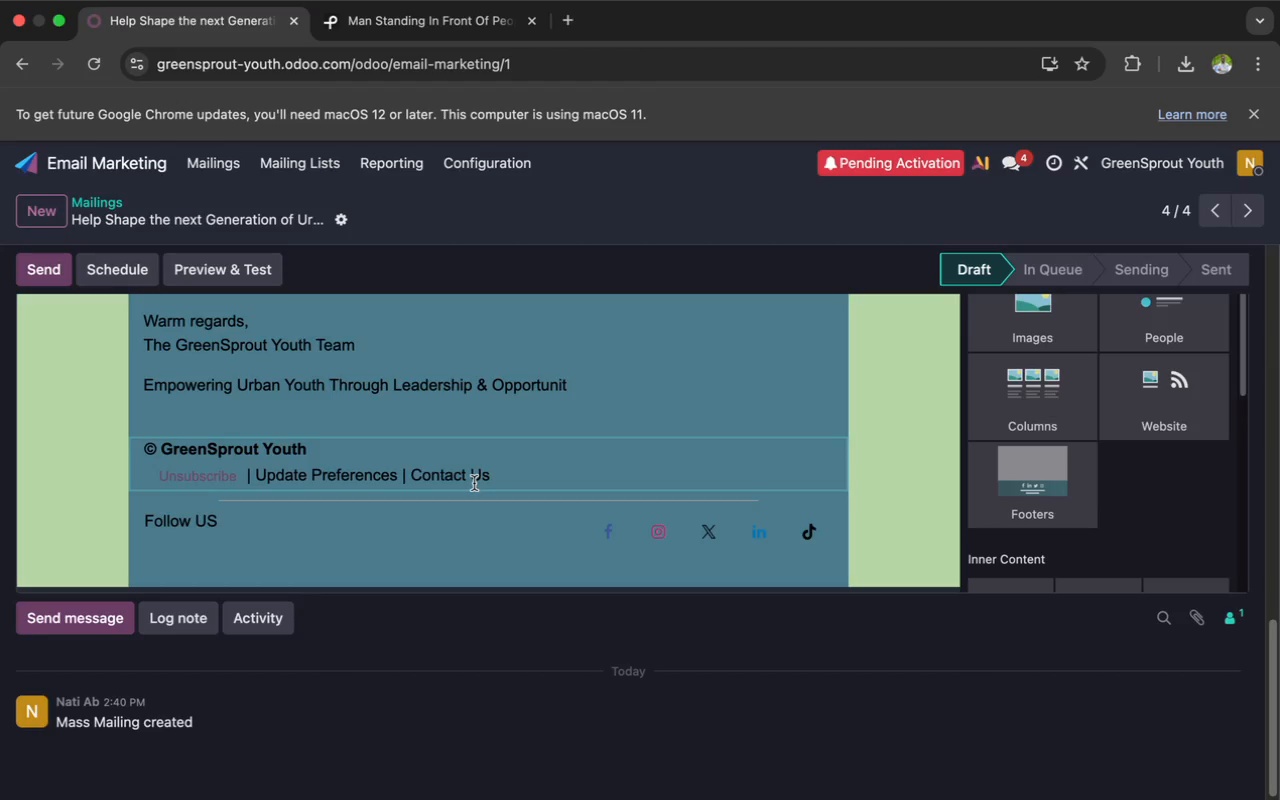 
wait(11.03)
 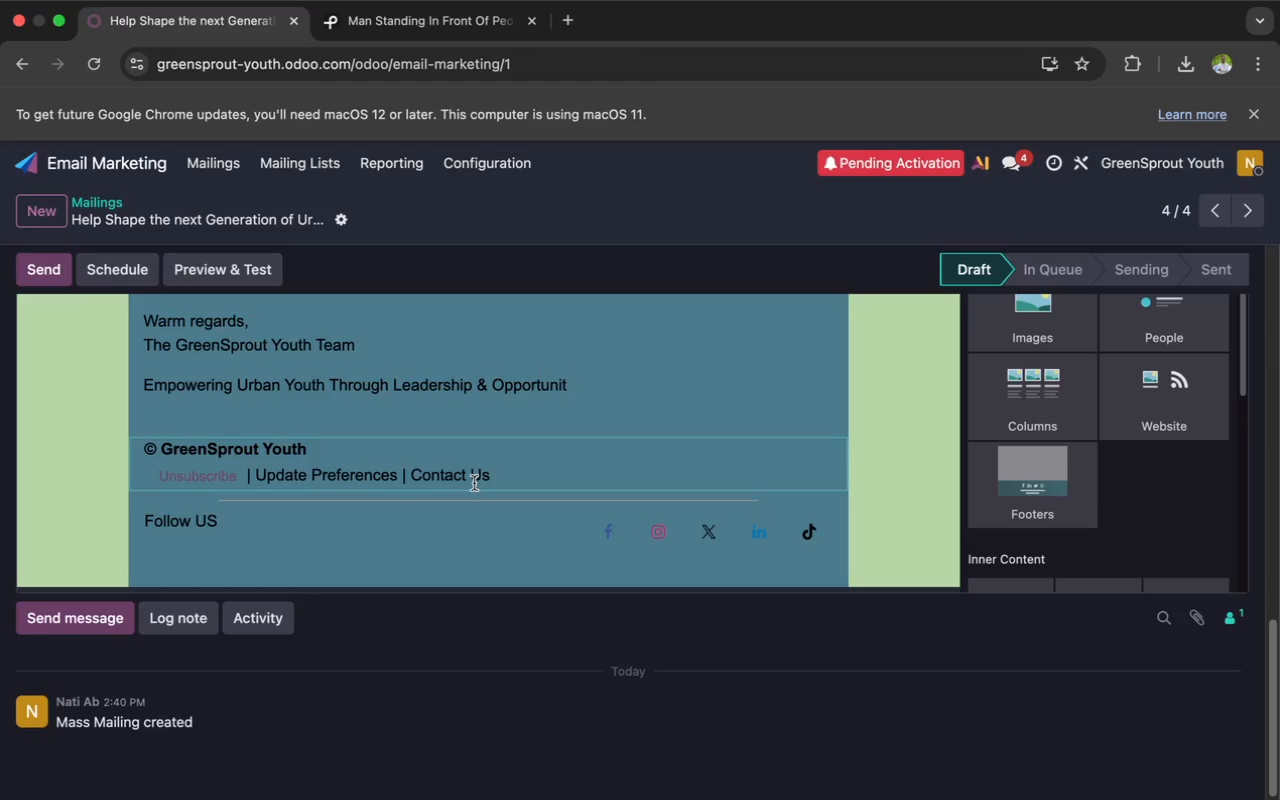 
left_click([329, 453])
 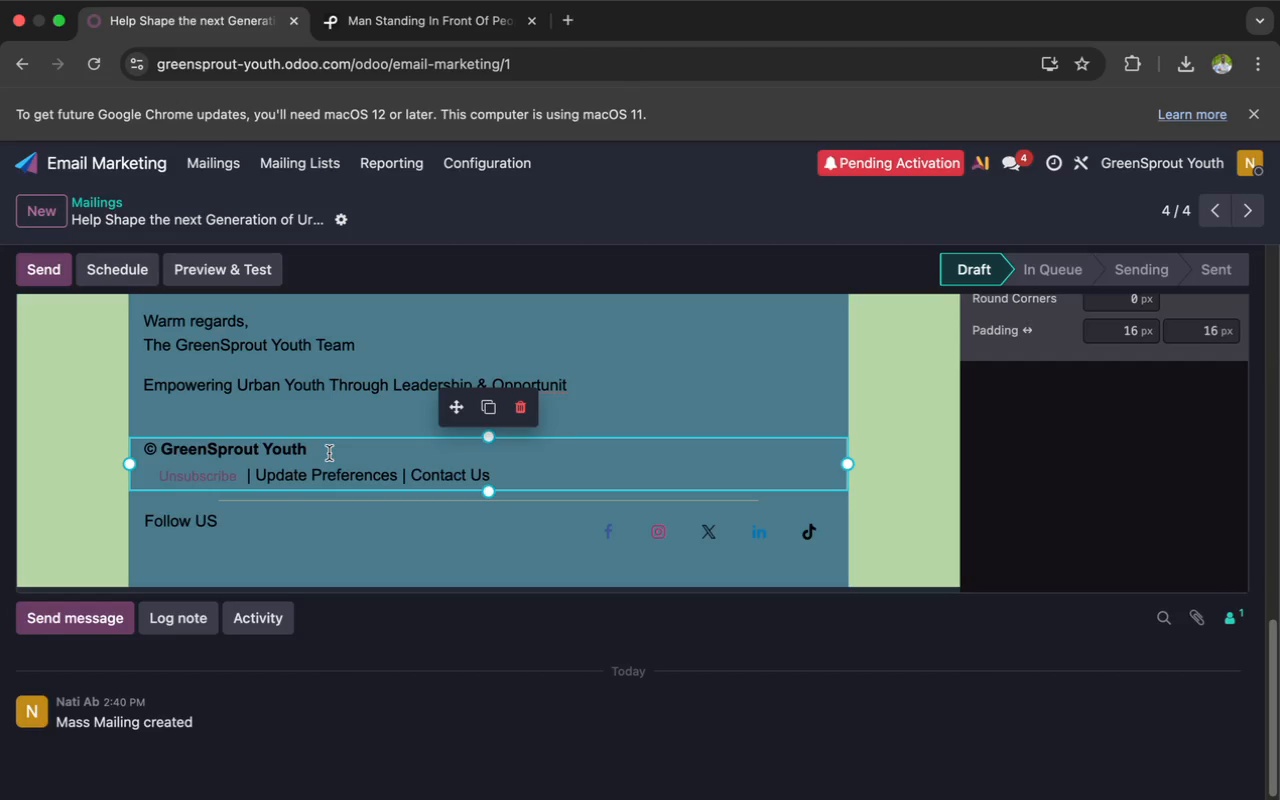 
type( Team)
 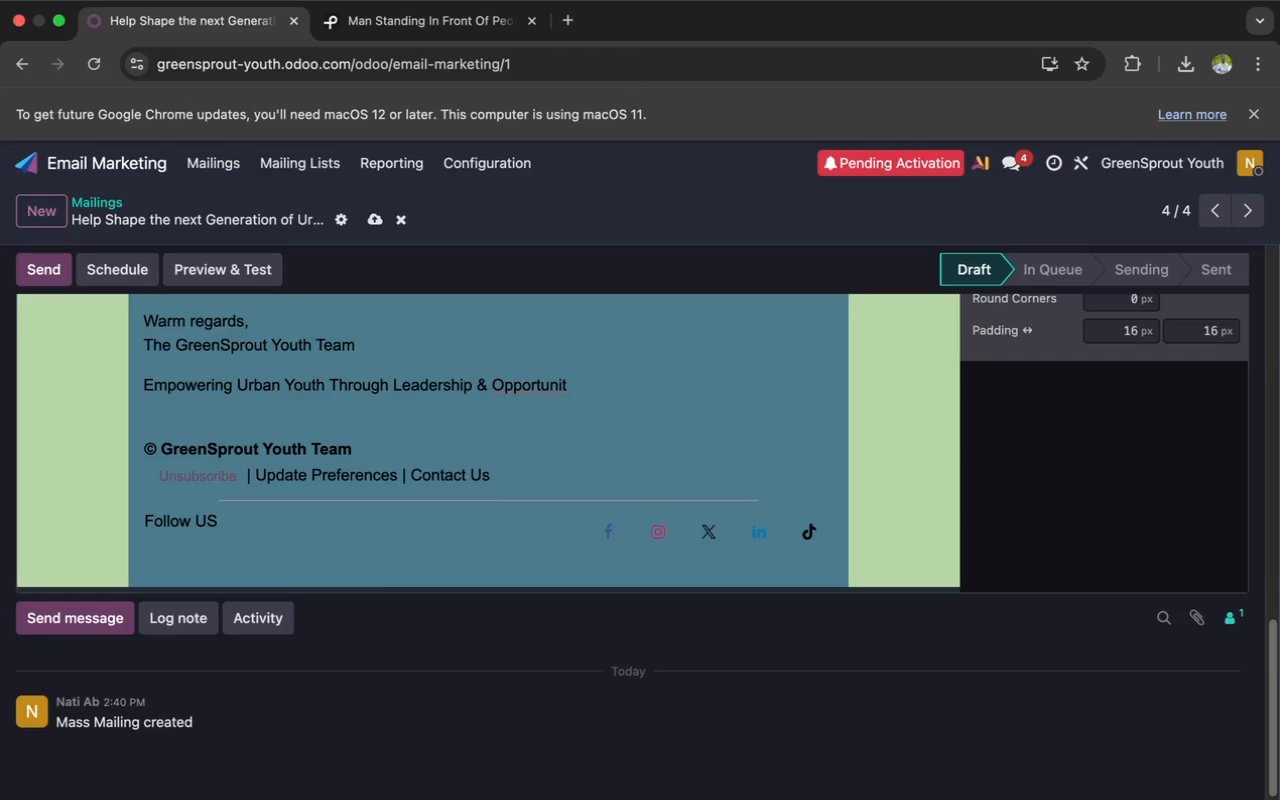 
wait(5.17)
 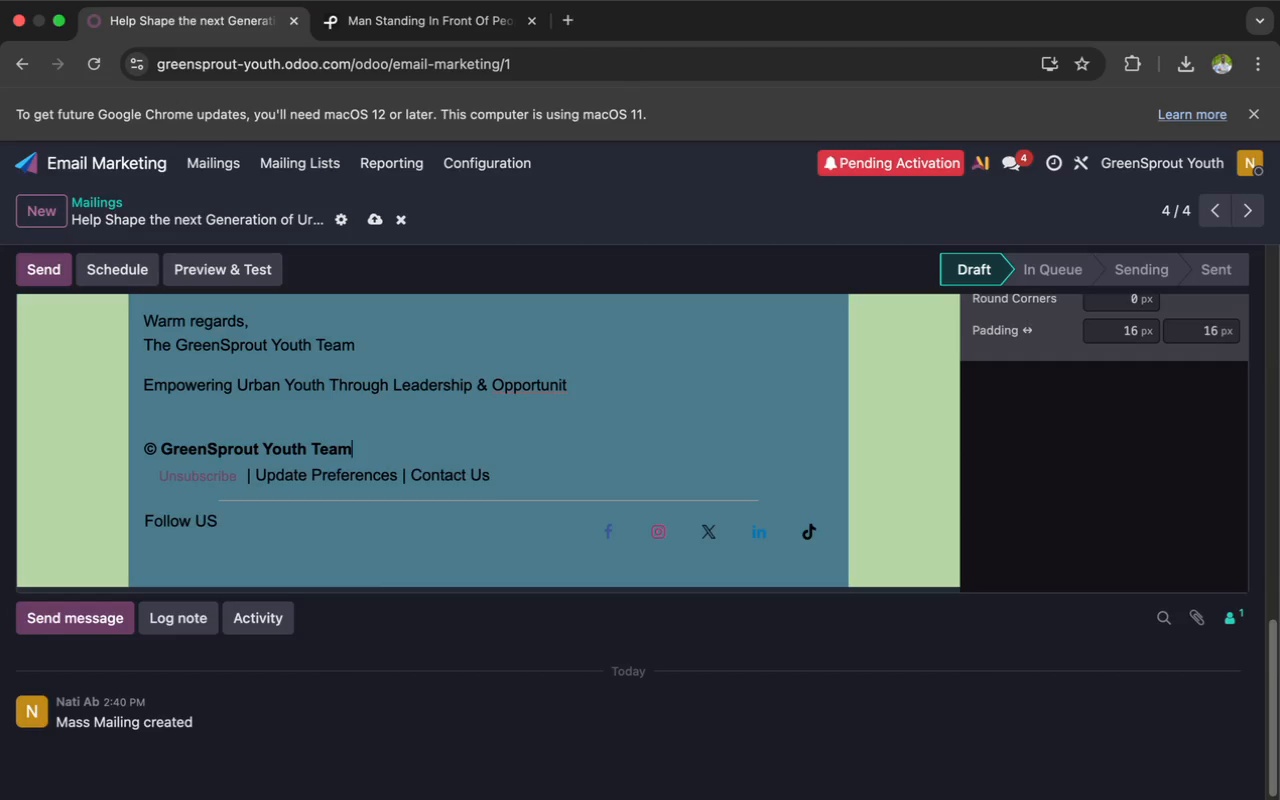 
key(Enter)
 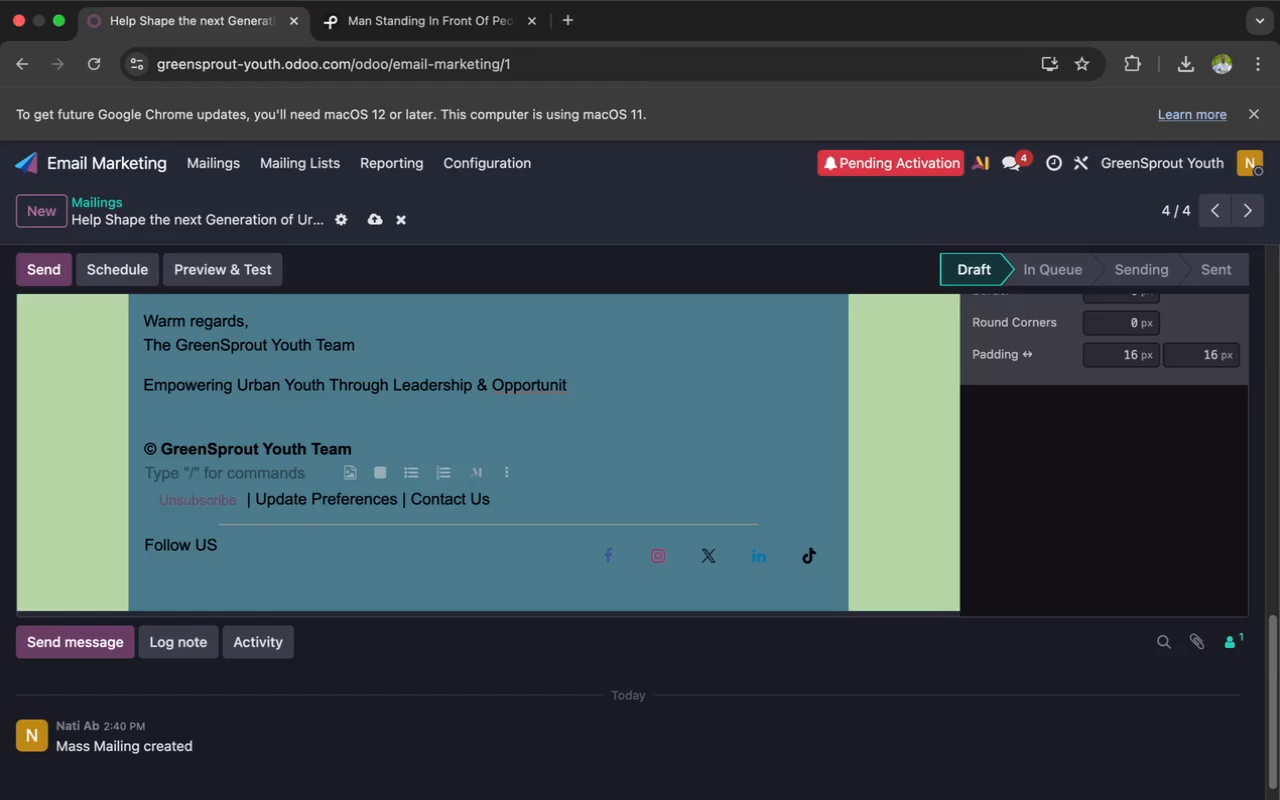 
hold_key(key=ShiftLeft, duration=0.4)
 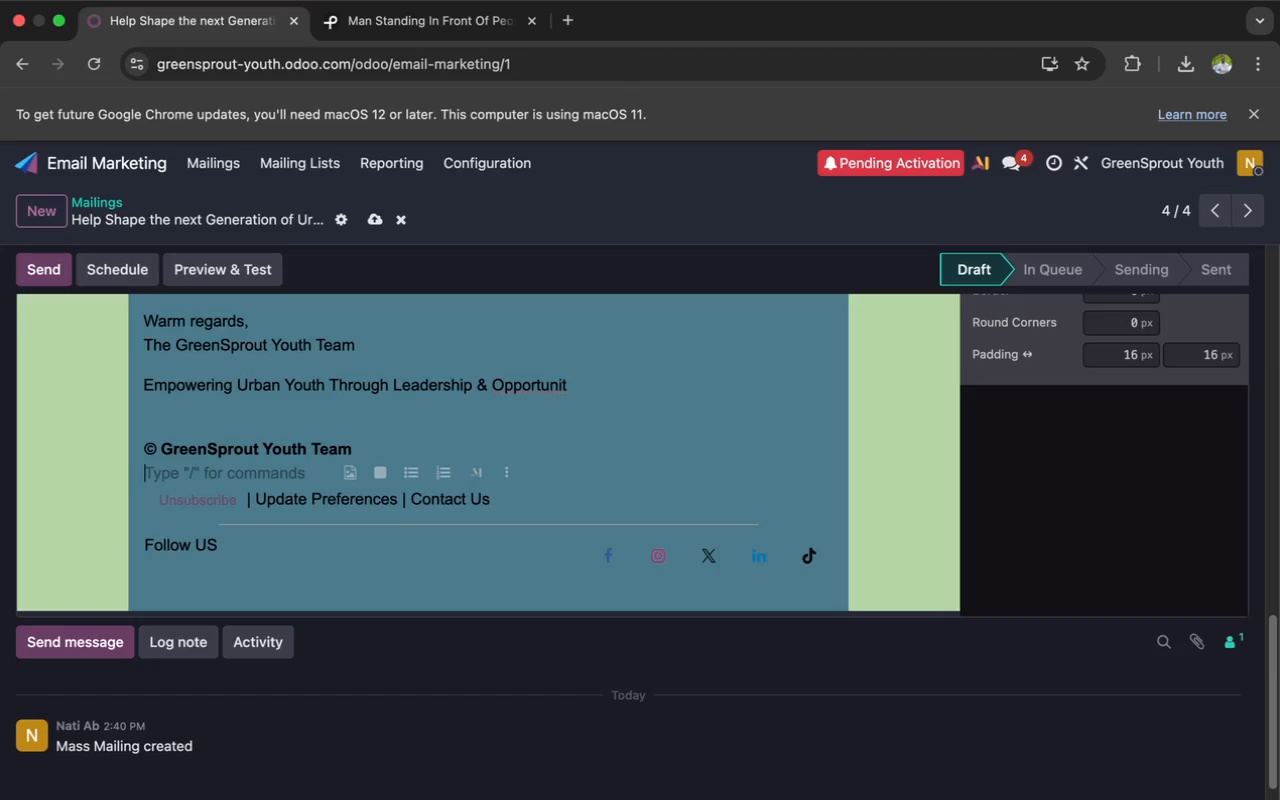 
type(Community Leadership &)
 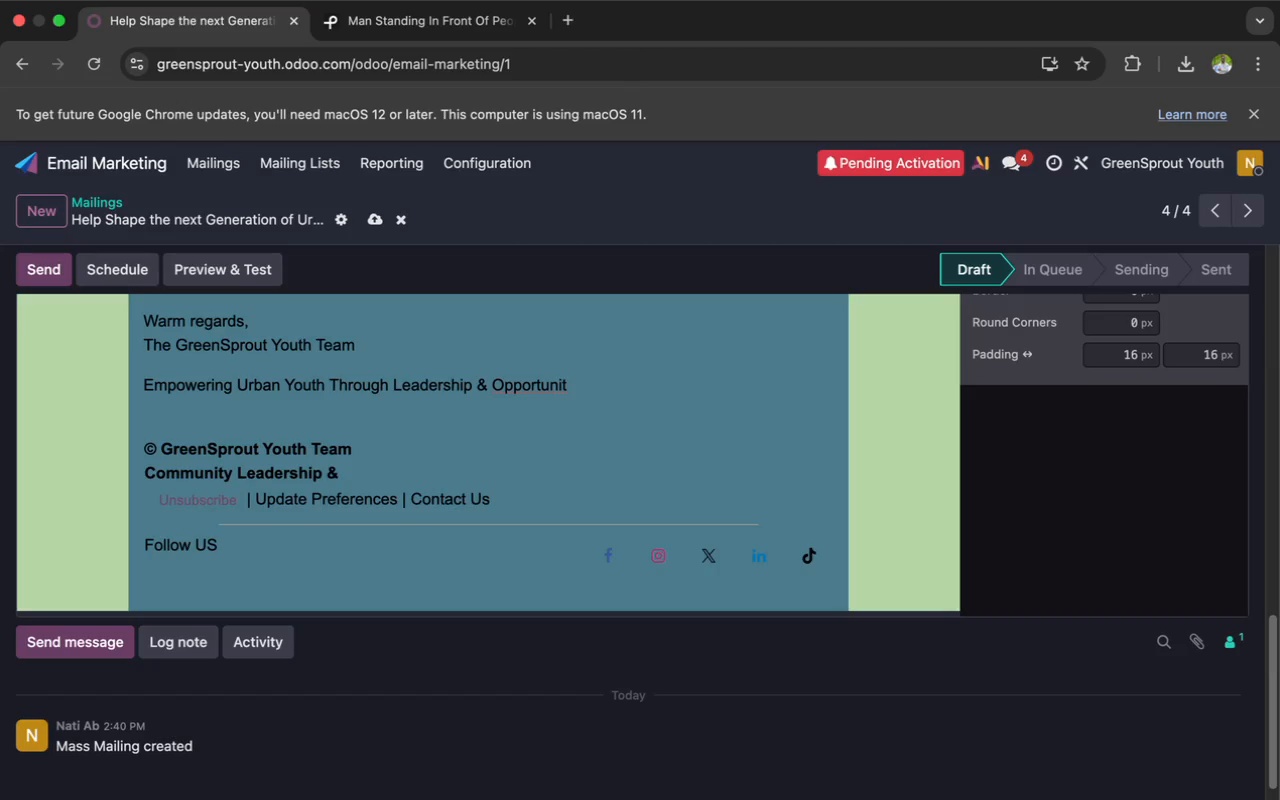 
wait(7.48)
 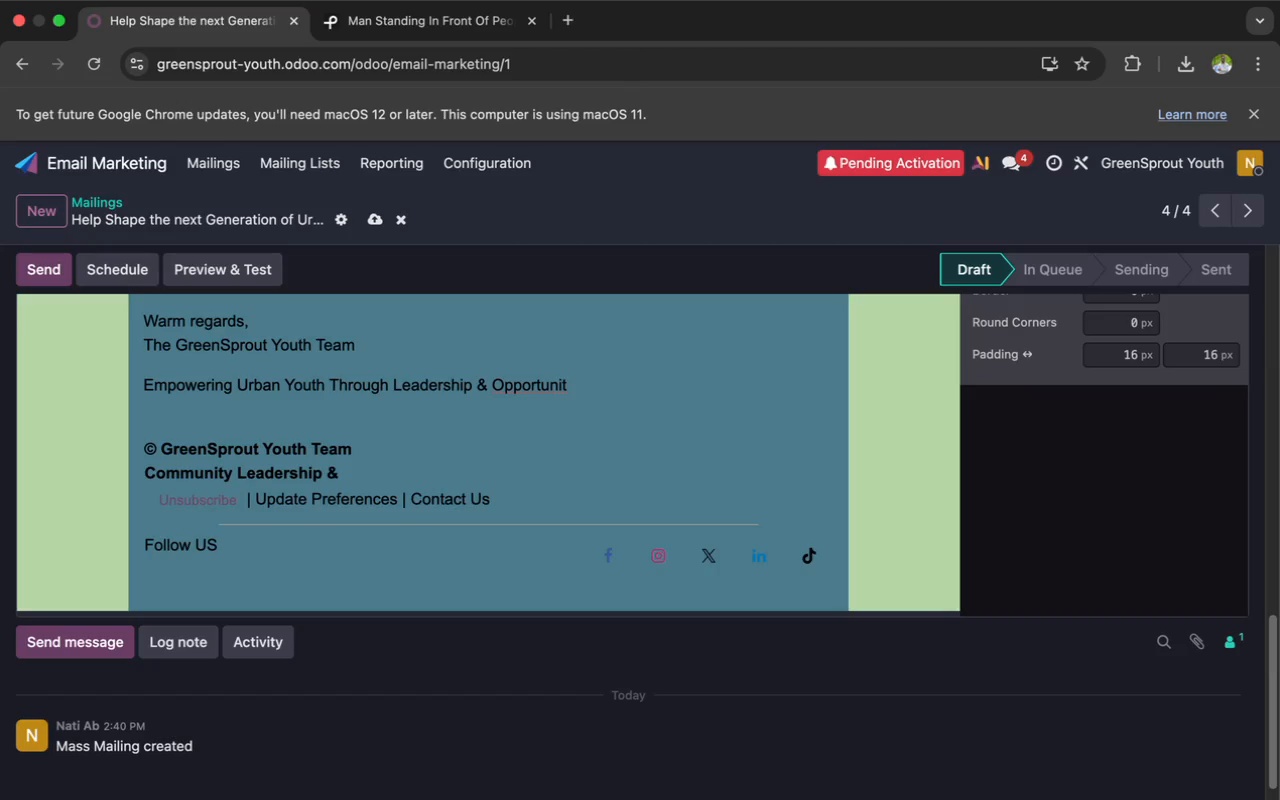 
type( Menta)
 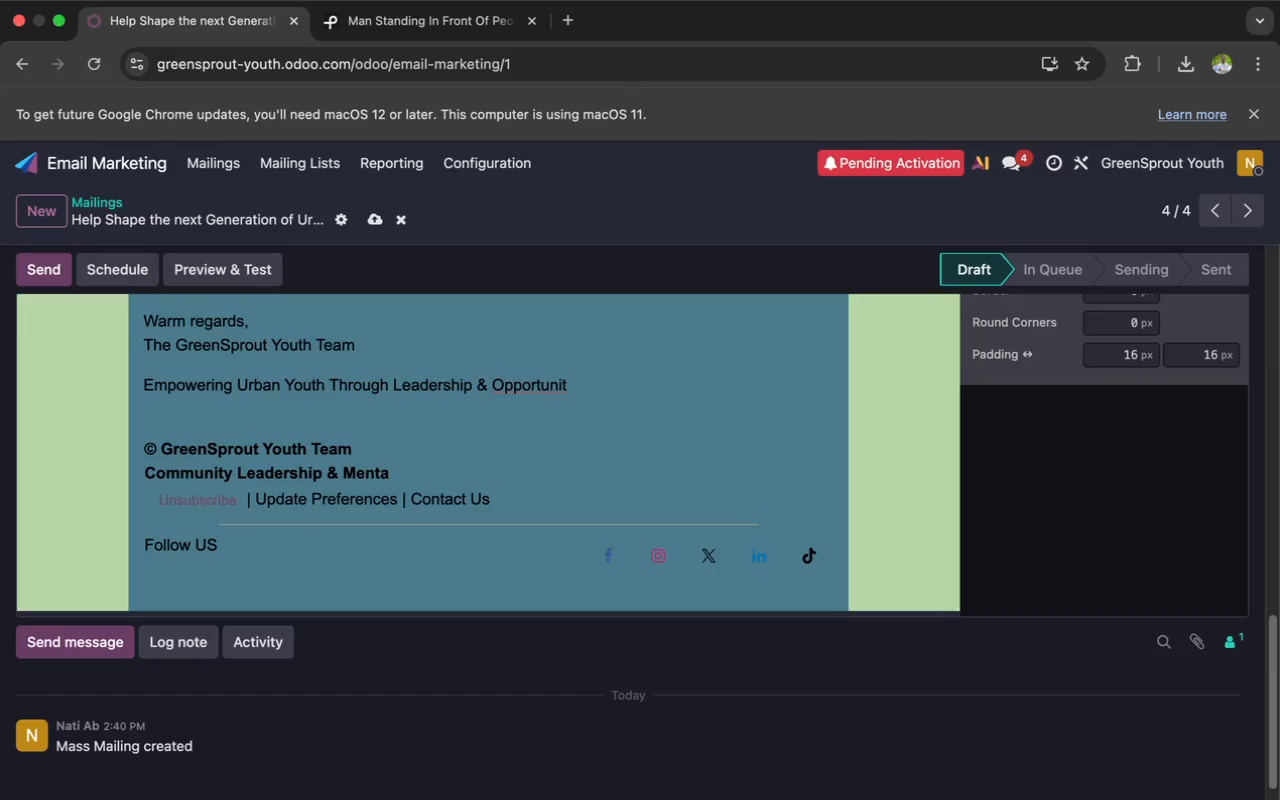 
wait(17.34)
 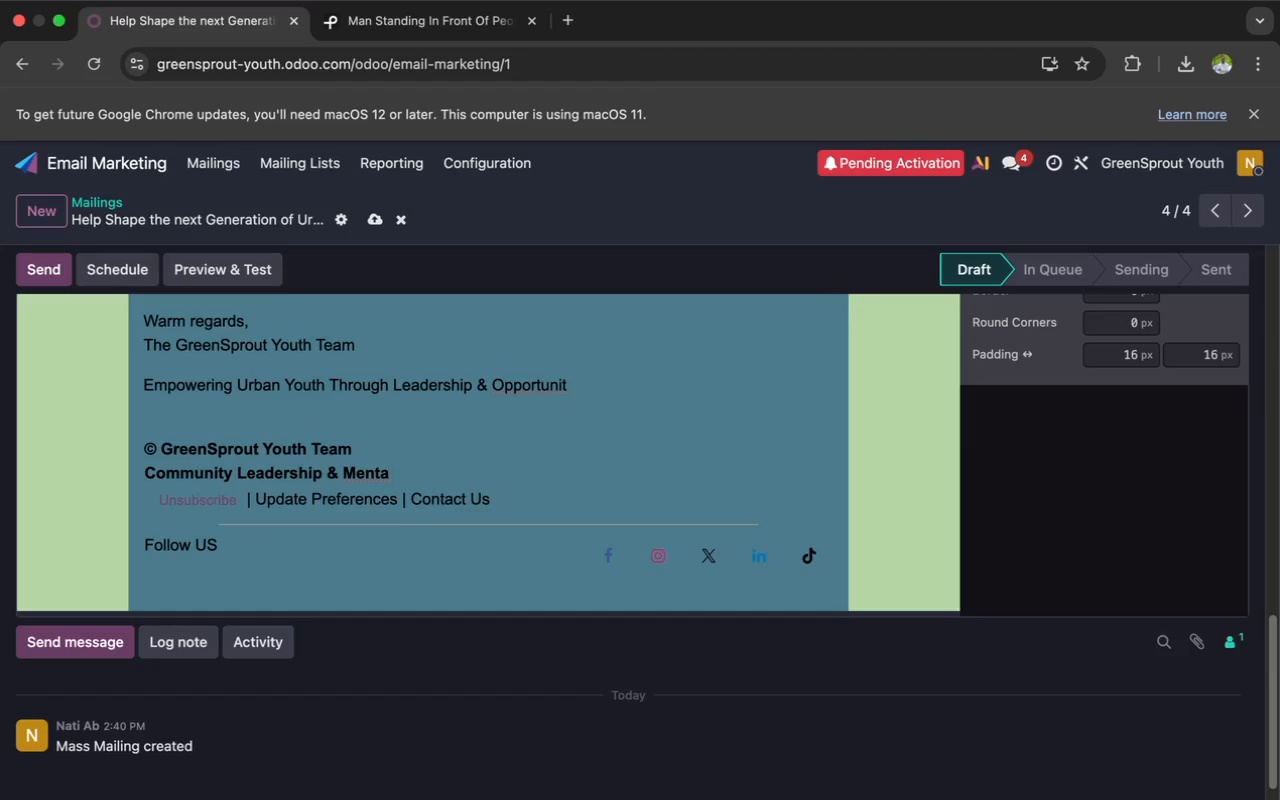 
key(Backspace)
 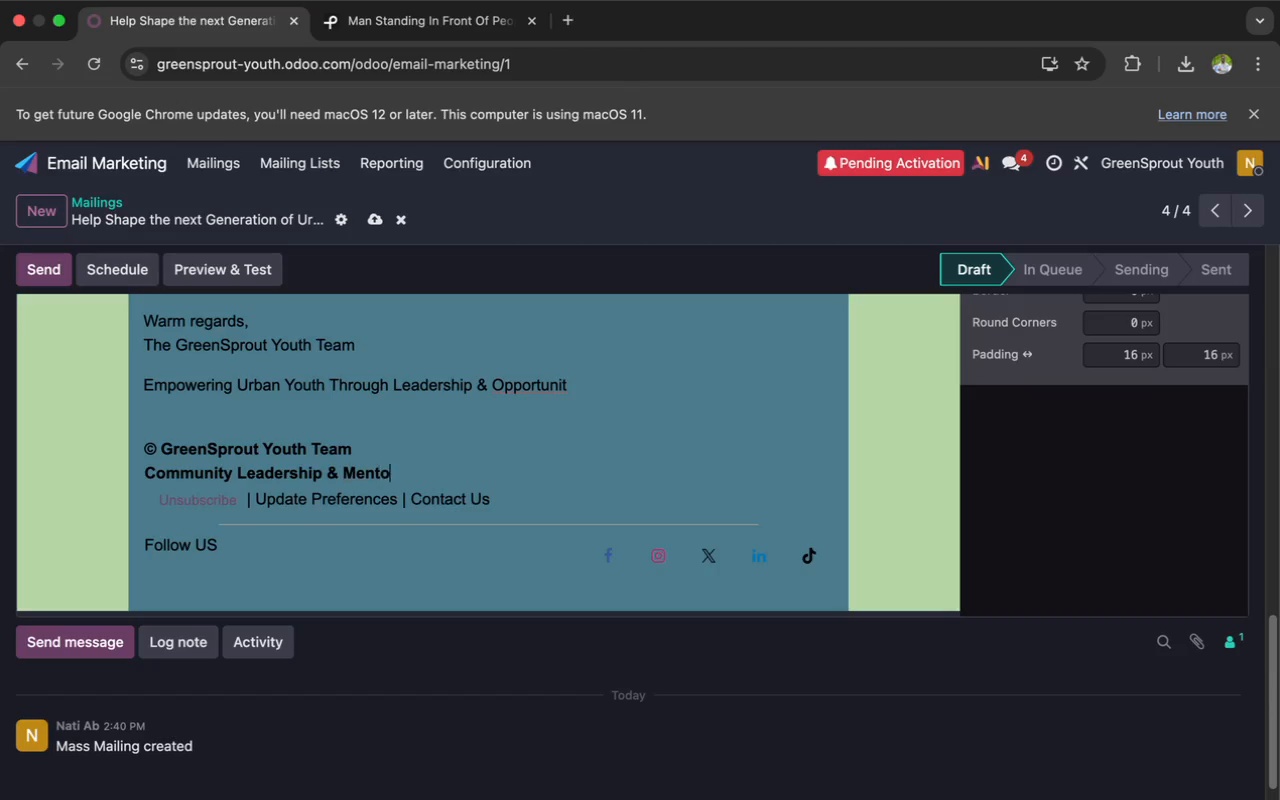 
key(O)
 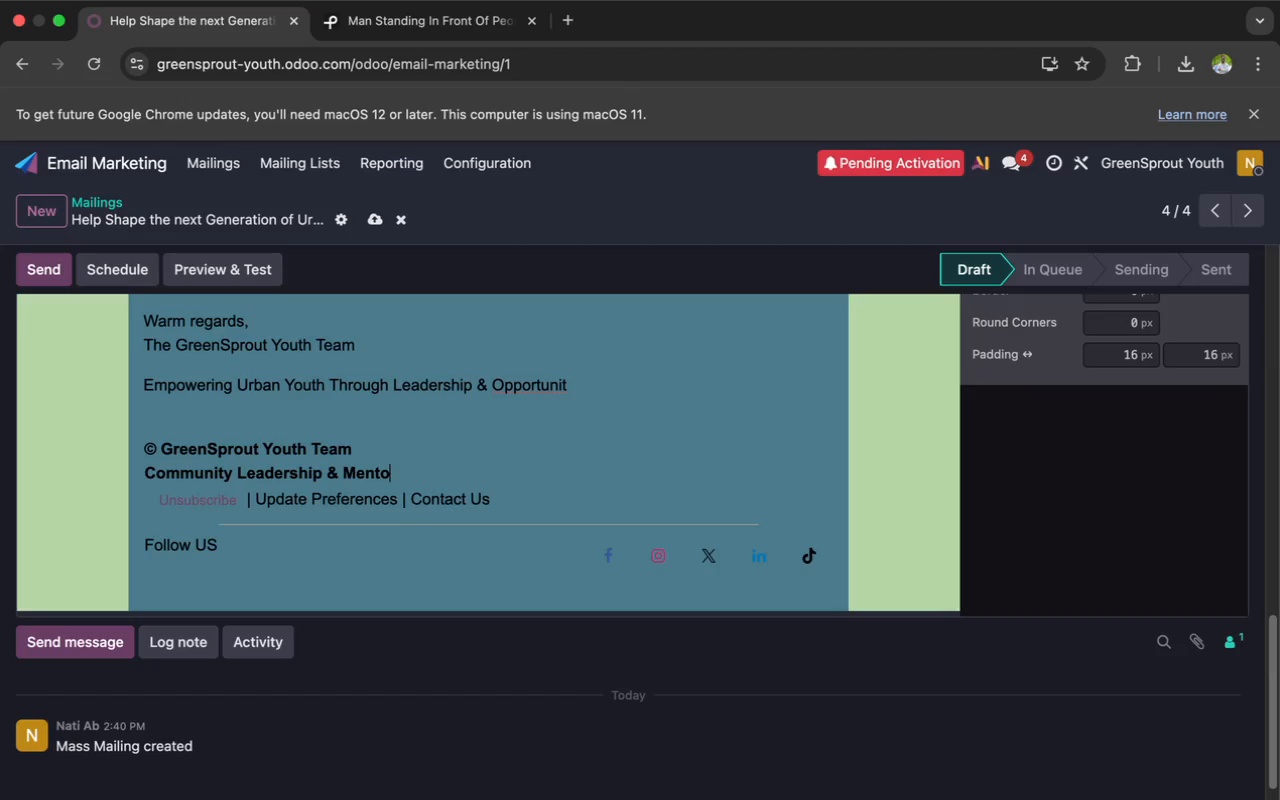 
type(rship In)
 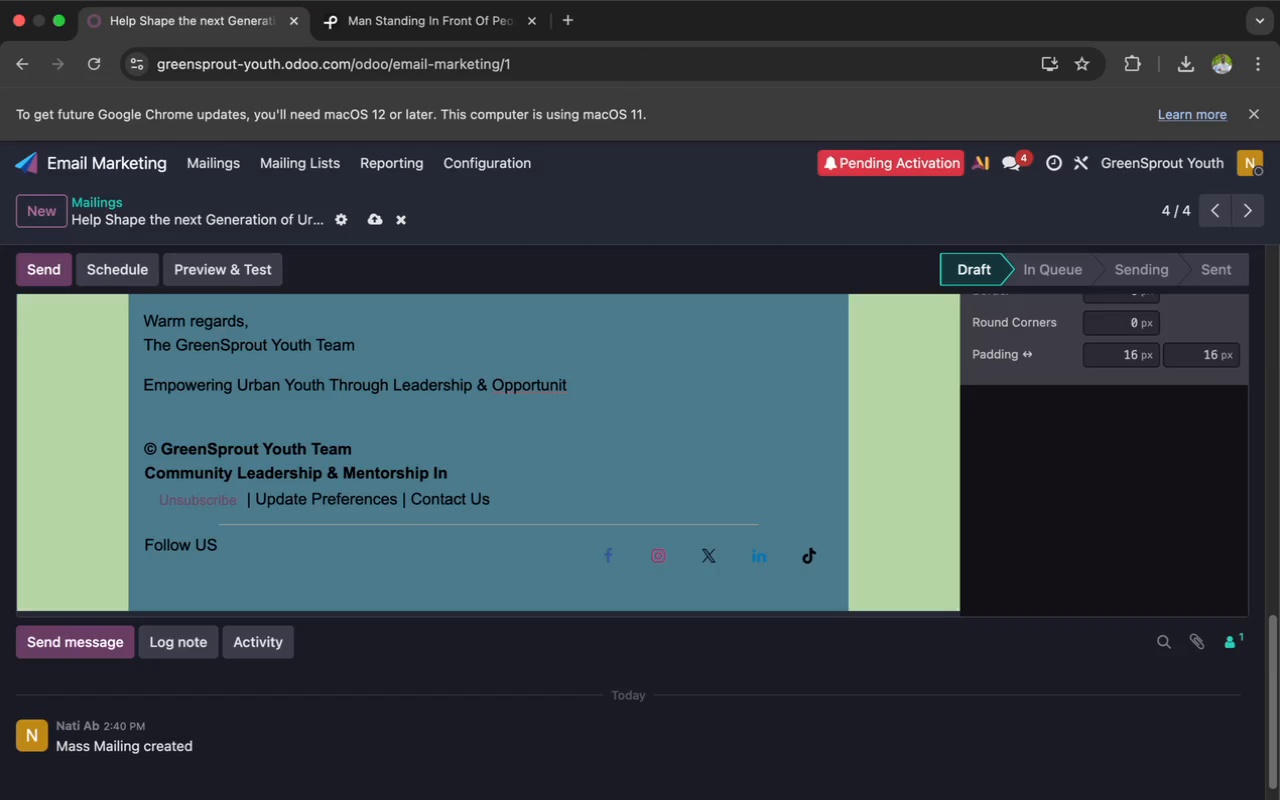 
type(itiative)
 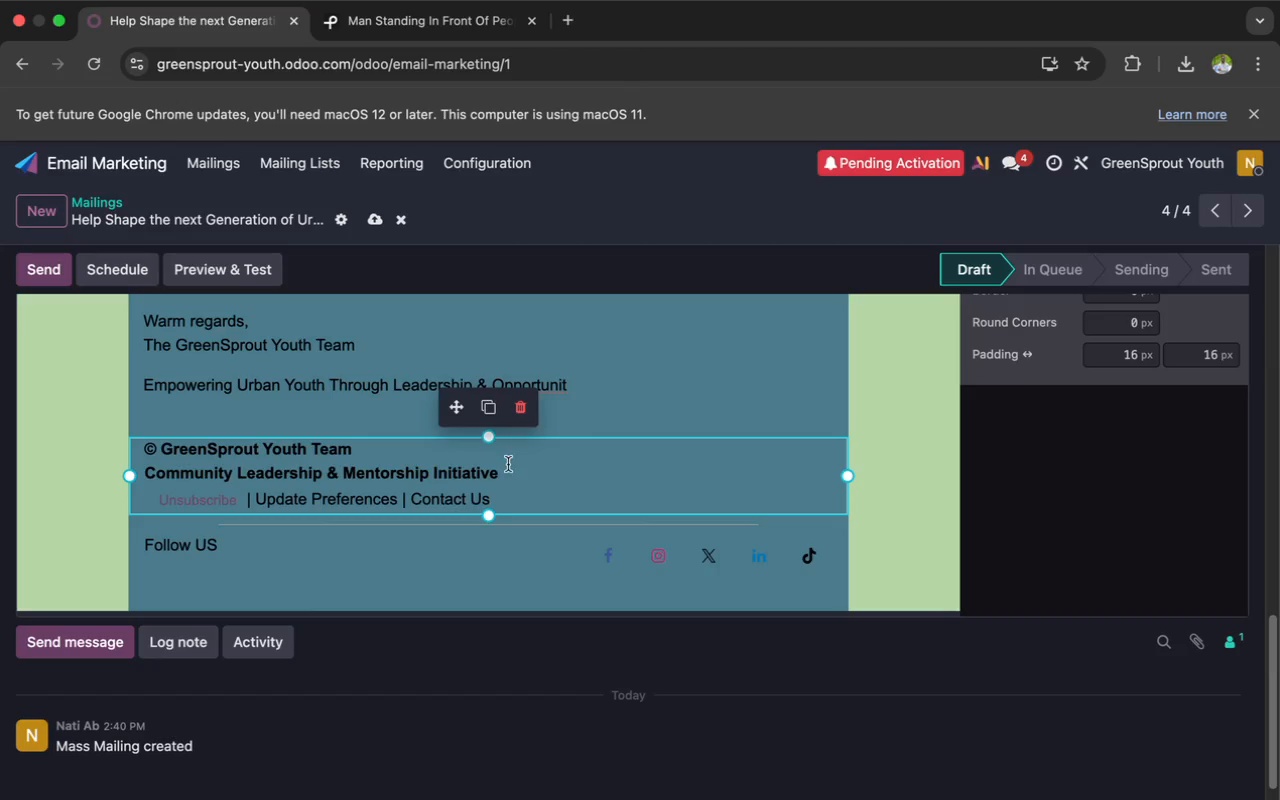 
left_click_drag(start_coordinate=[506, 470], to_coordinate=[142, 469])
 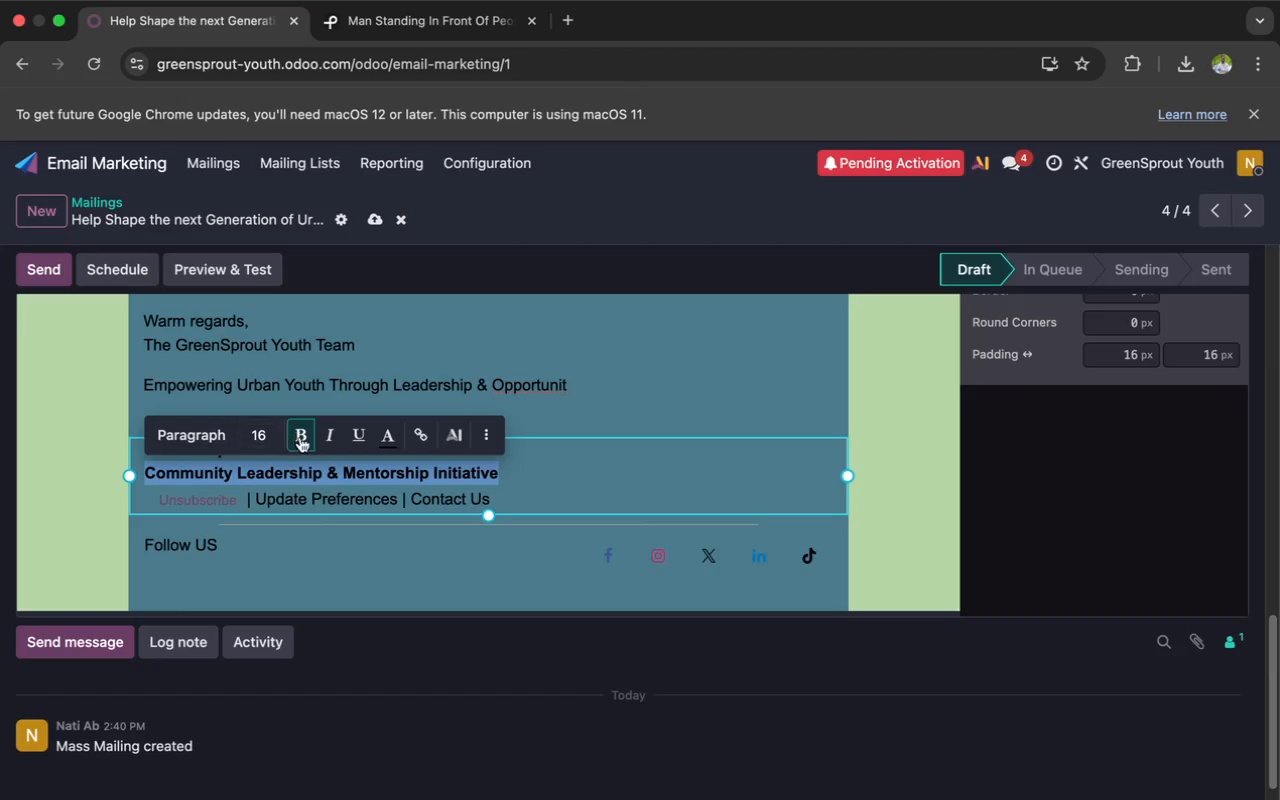 
left_click([301, 435])
 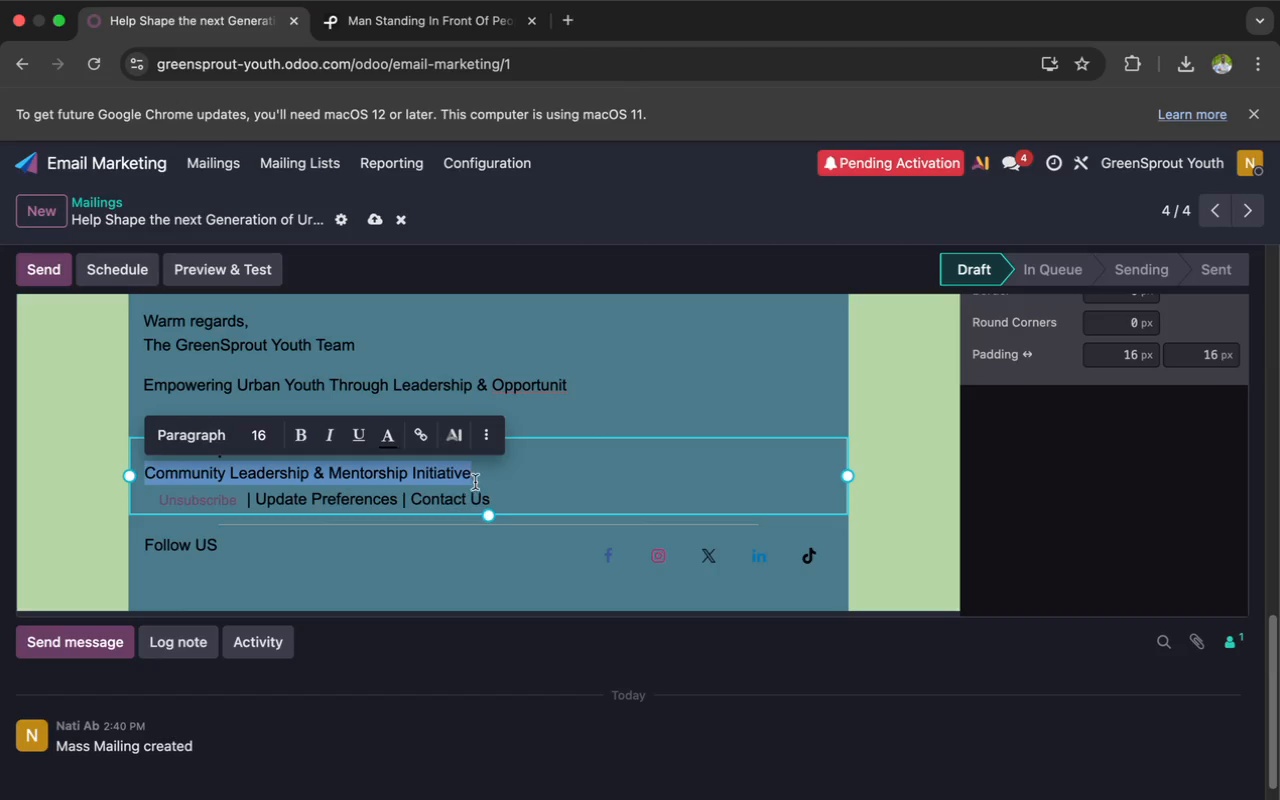 
left_click([477, 480])
 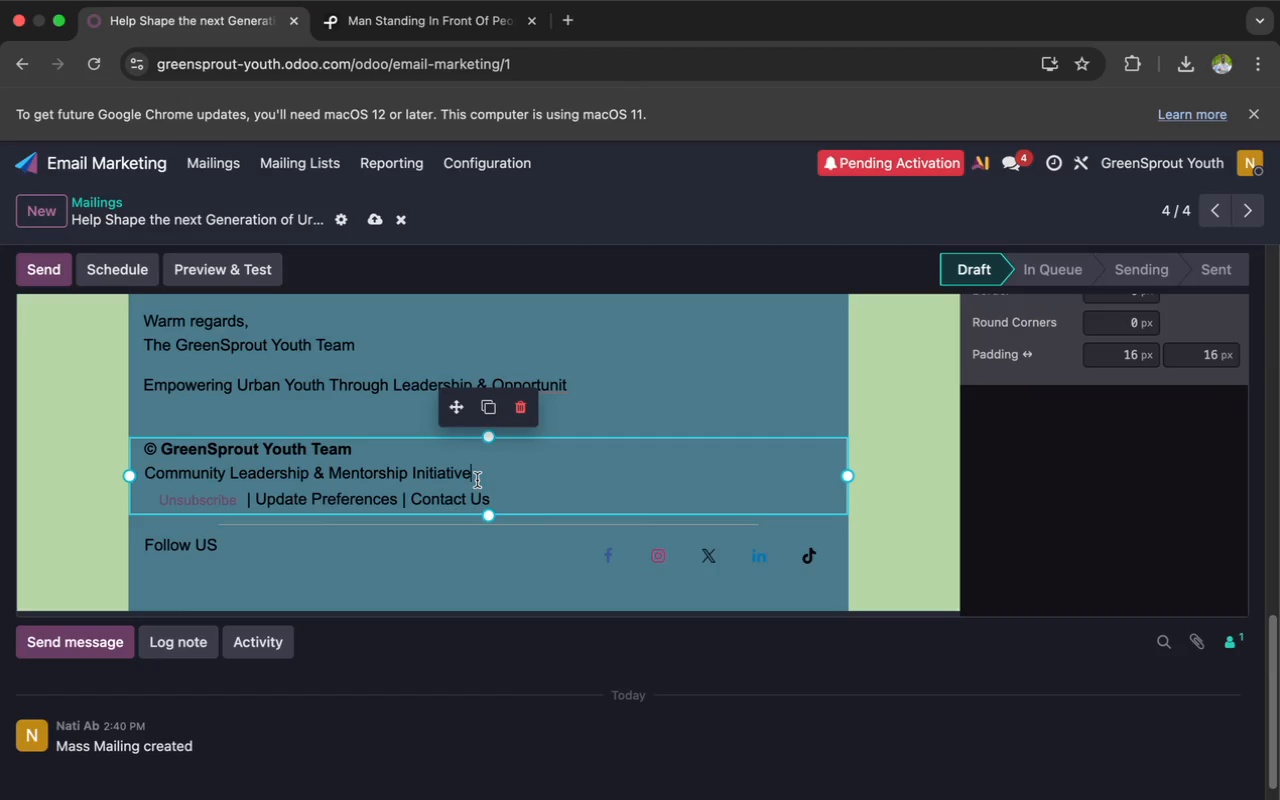 
key(Enter)
 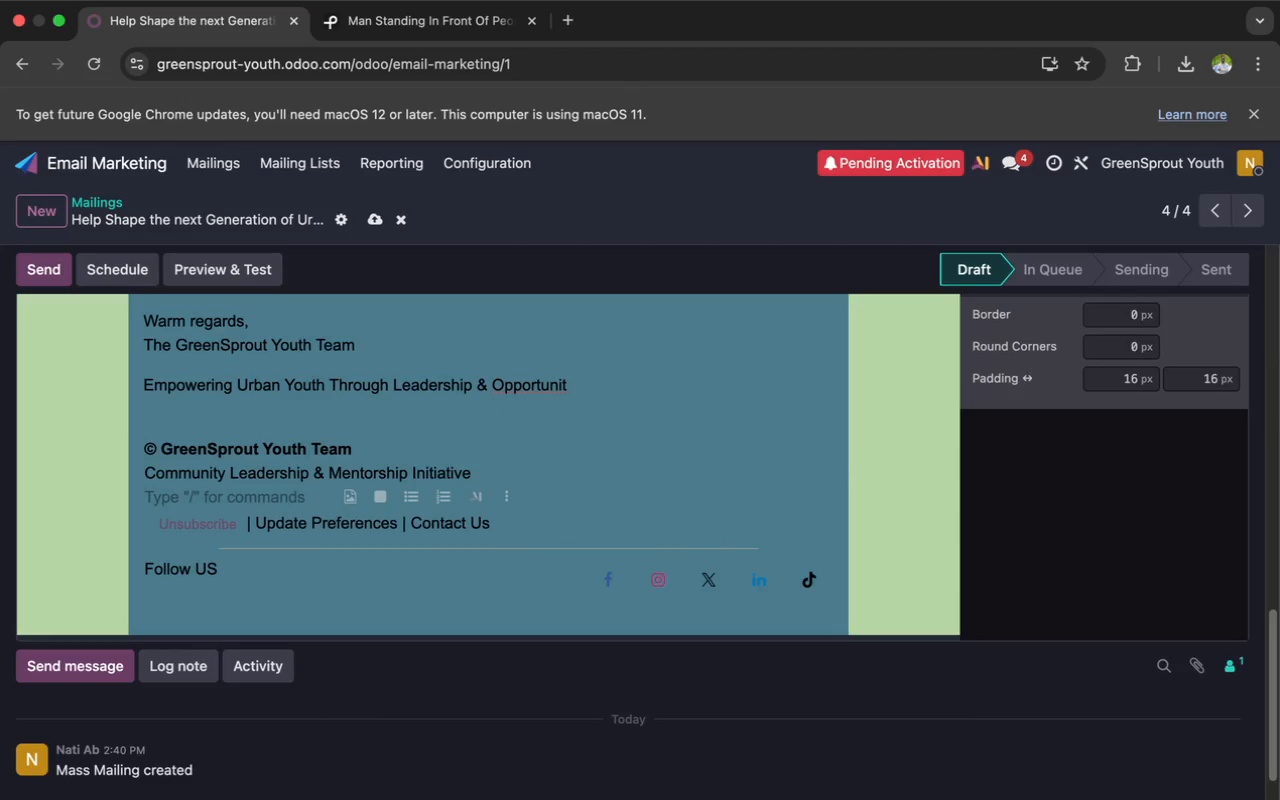 
key(Enter)
 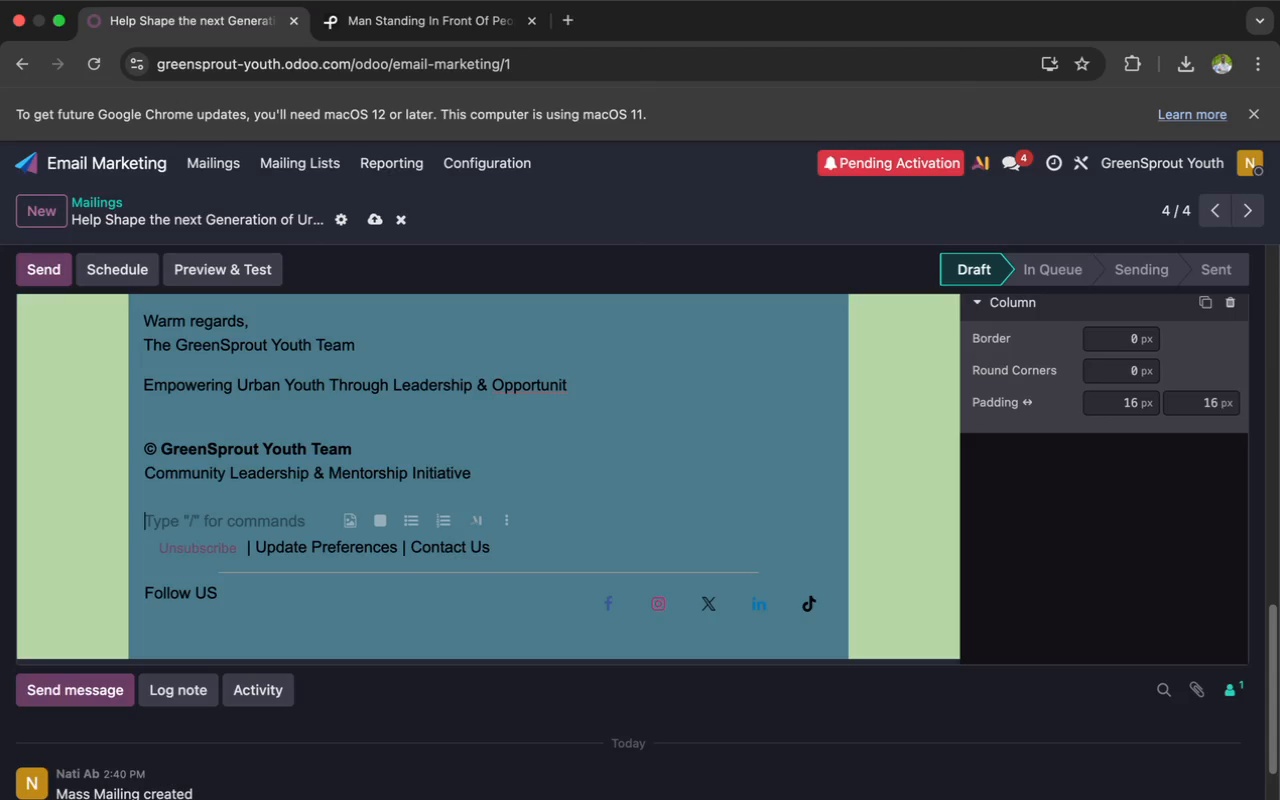 
type(Gree)
 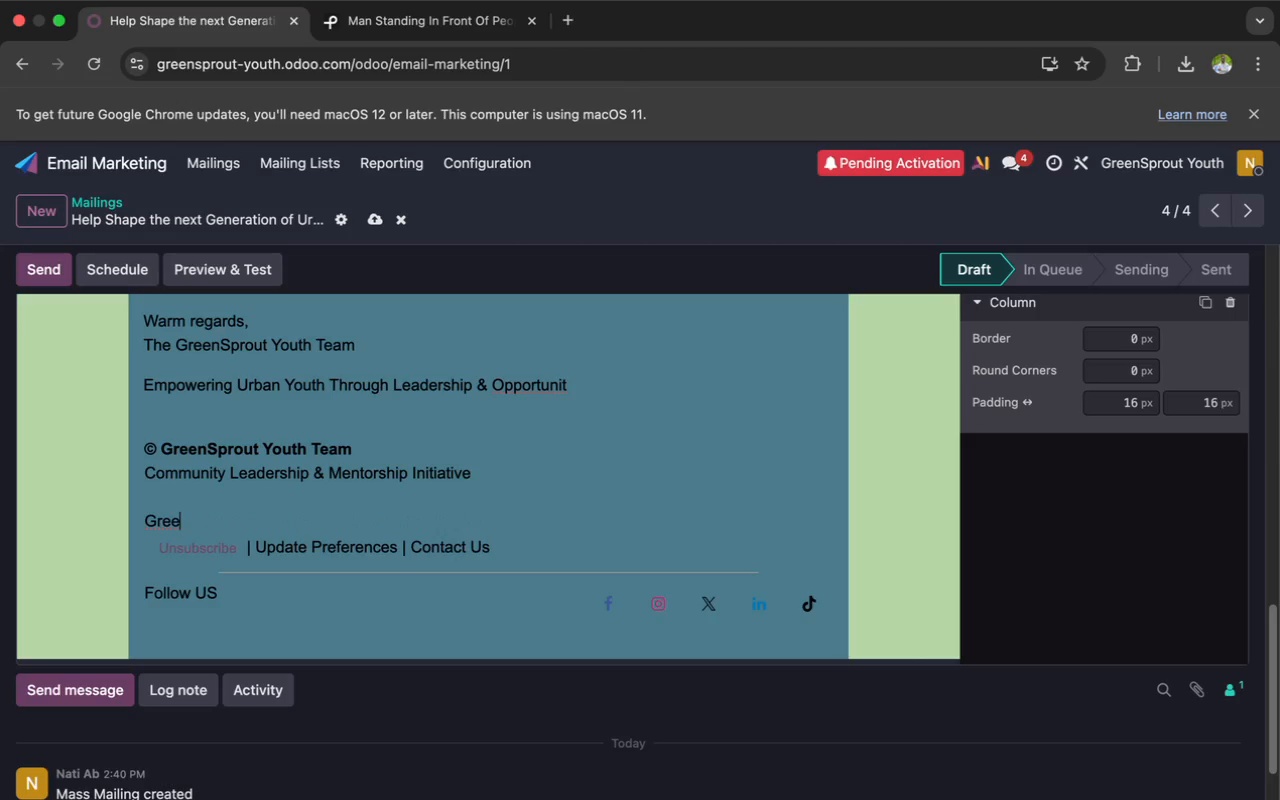 
wait(8.02)
 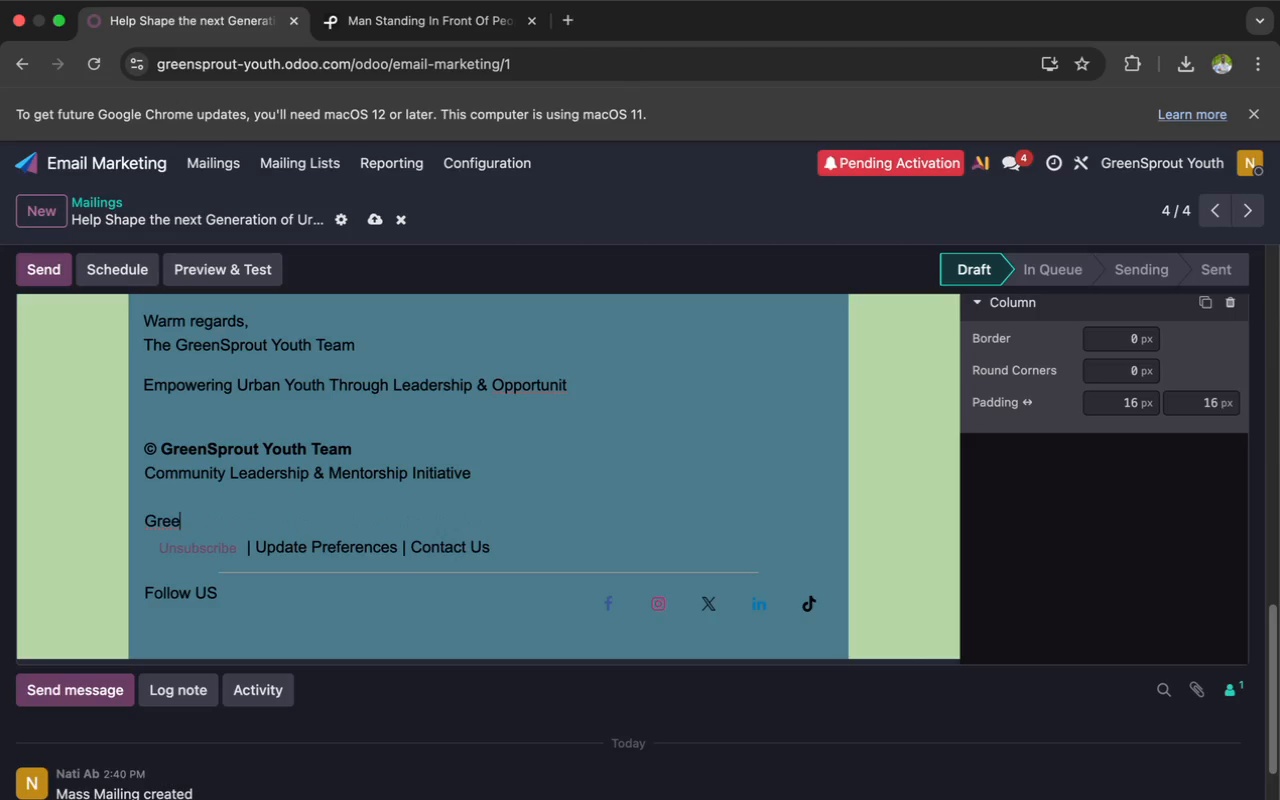 
type(nS)
 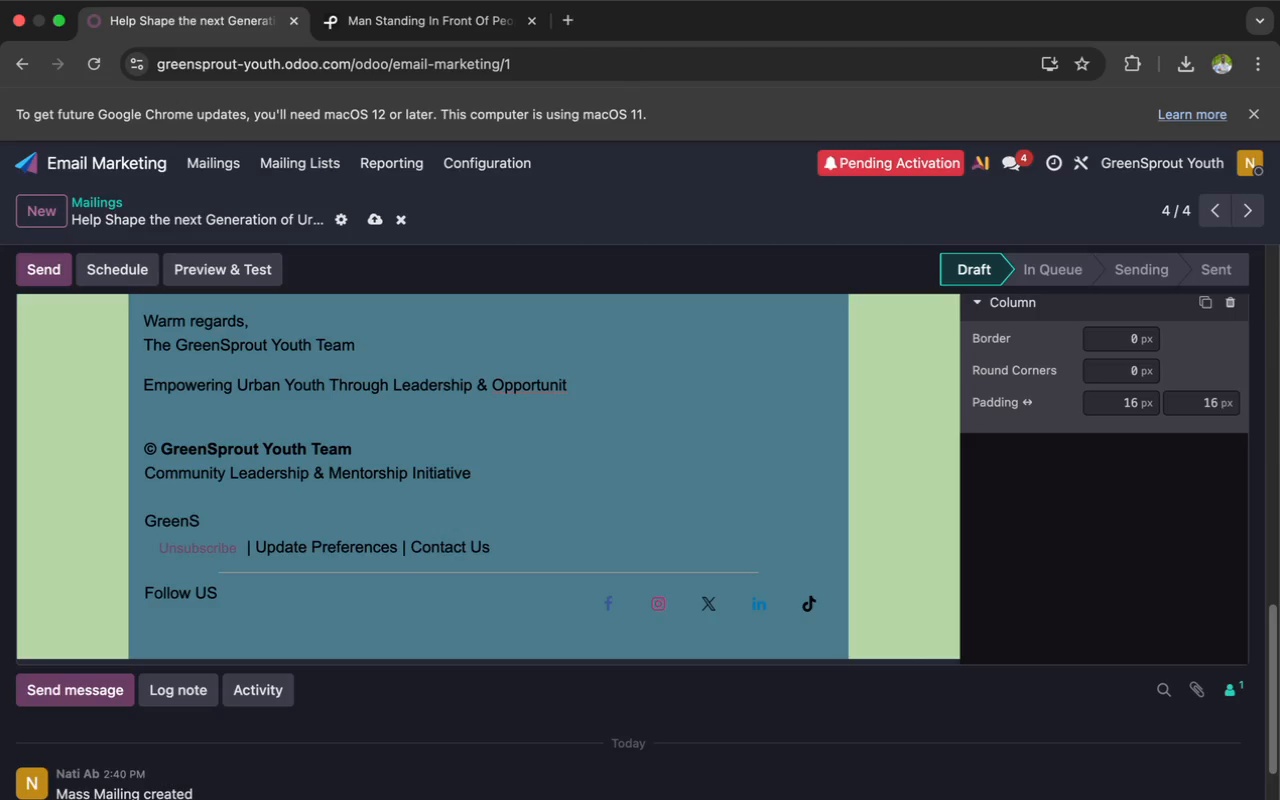 
type(pro)
 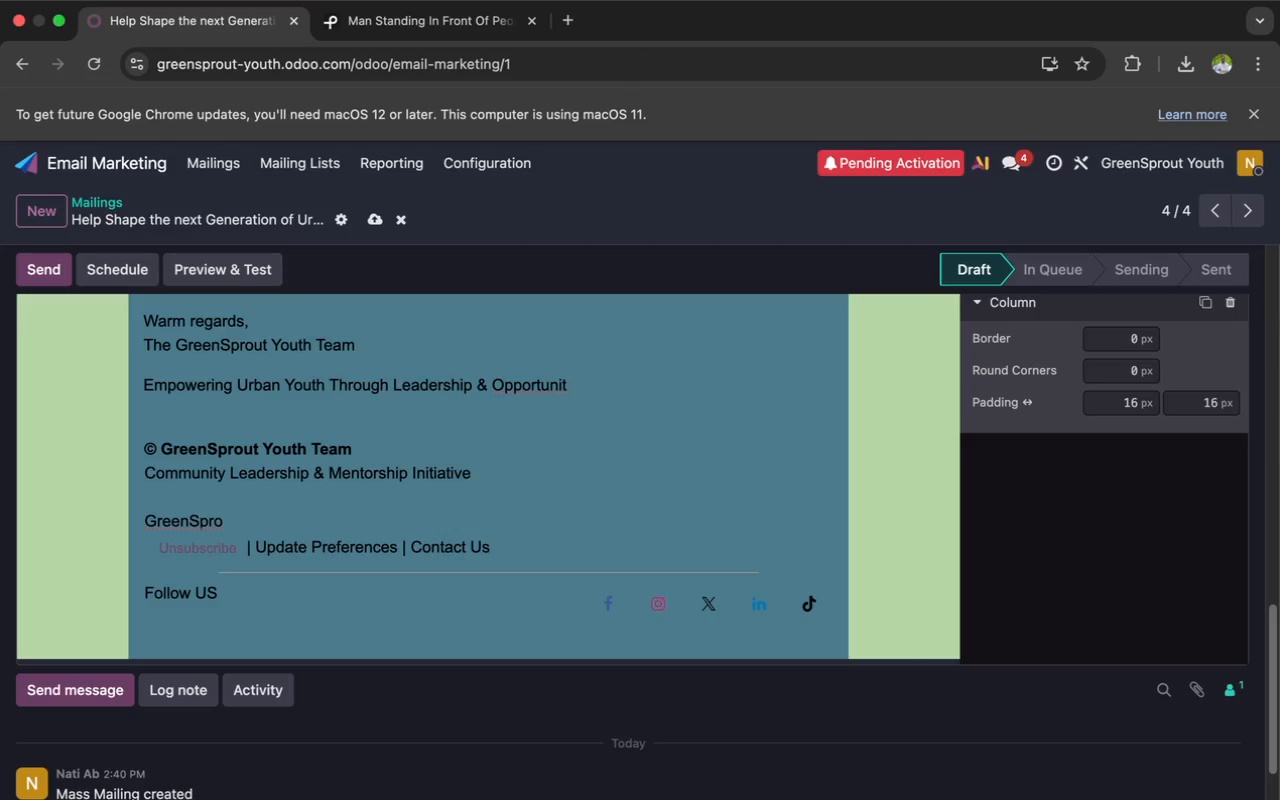 
type(utt)
 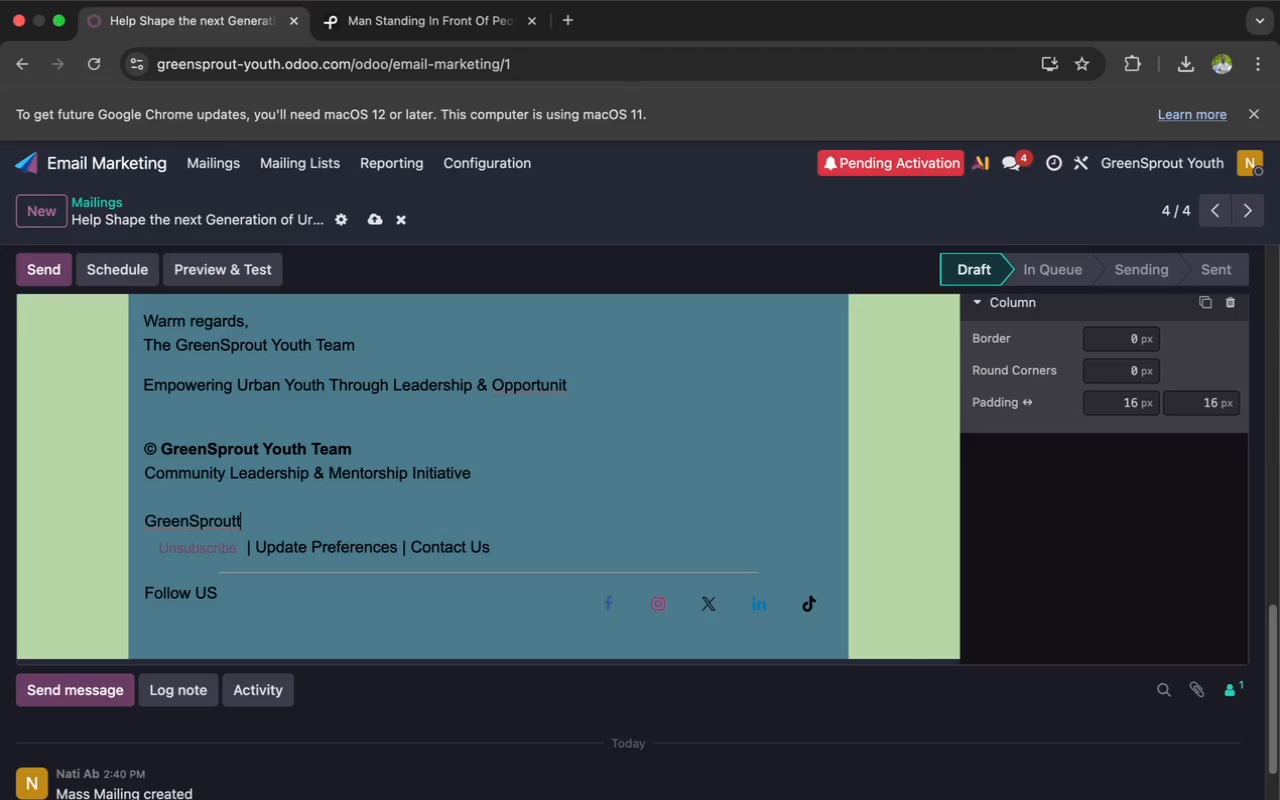 
key(Space)
 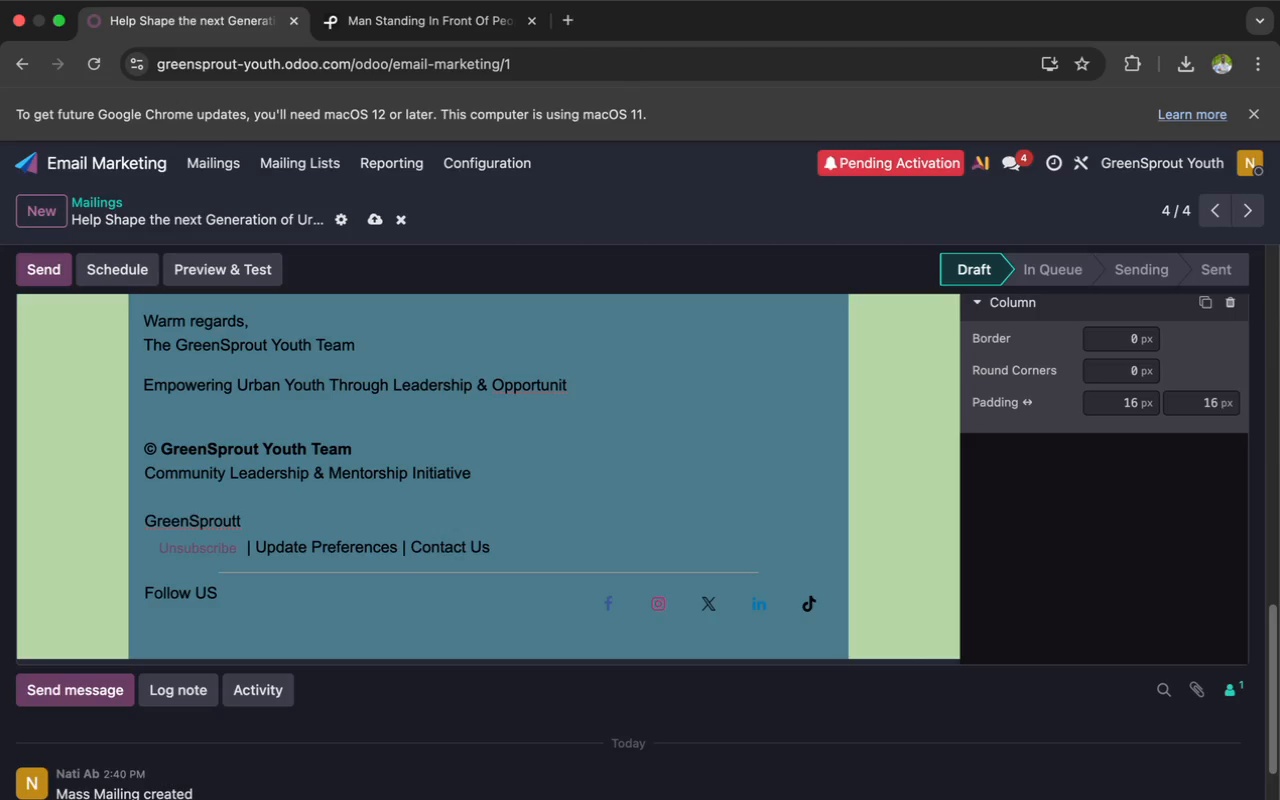 
key(Backspace)
 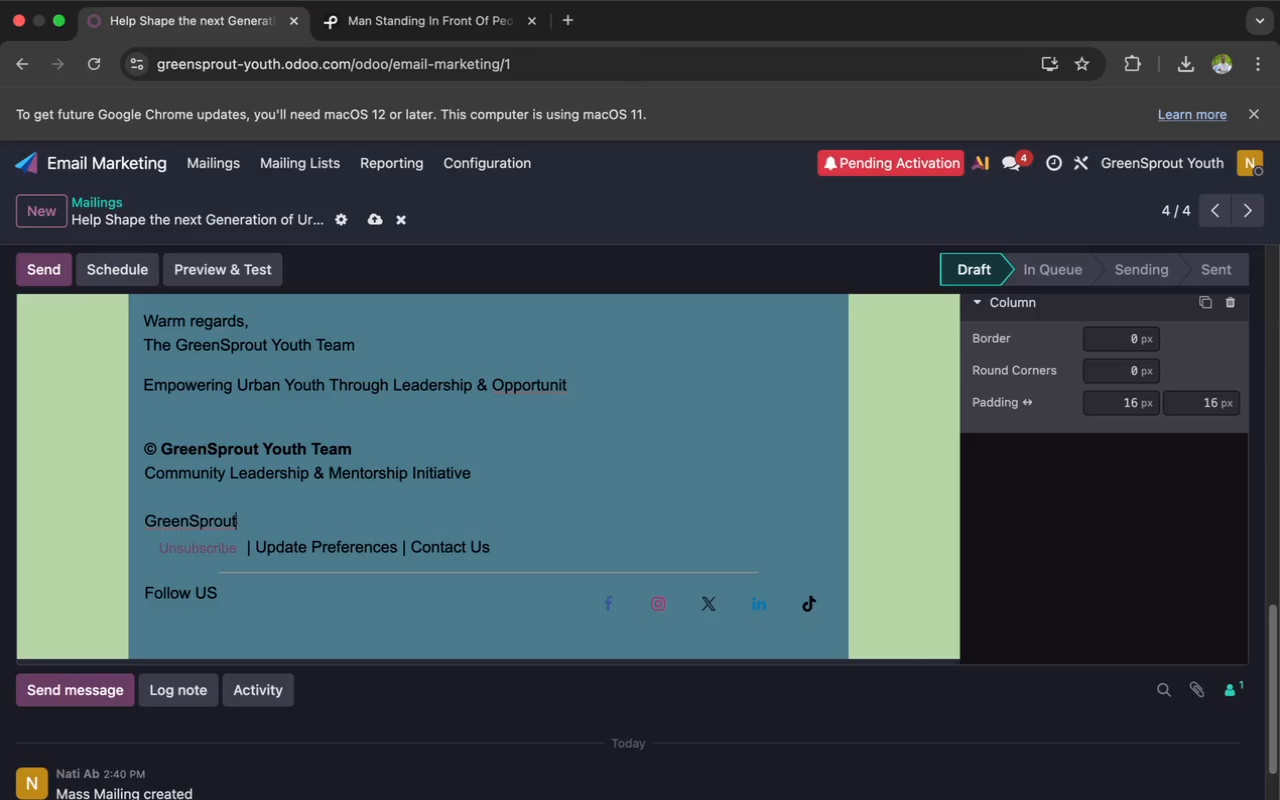 
key(Backspace)
 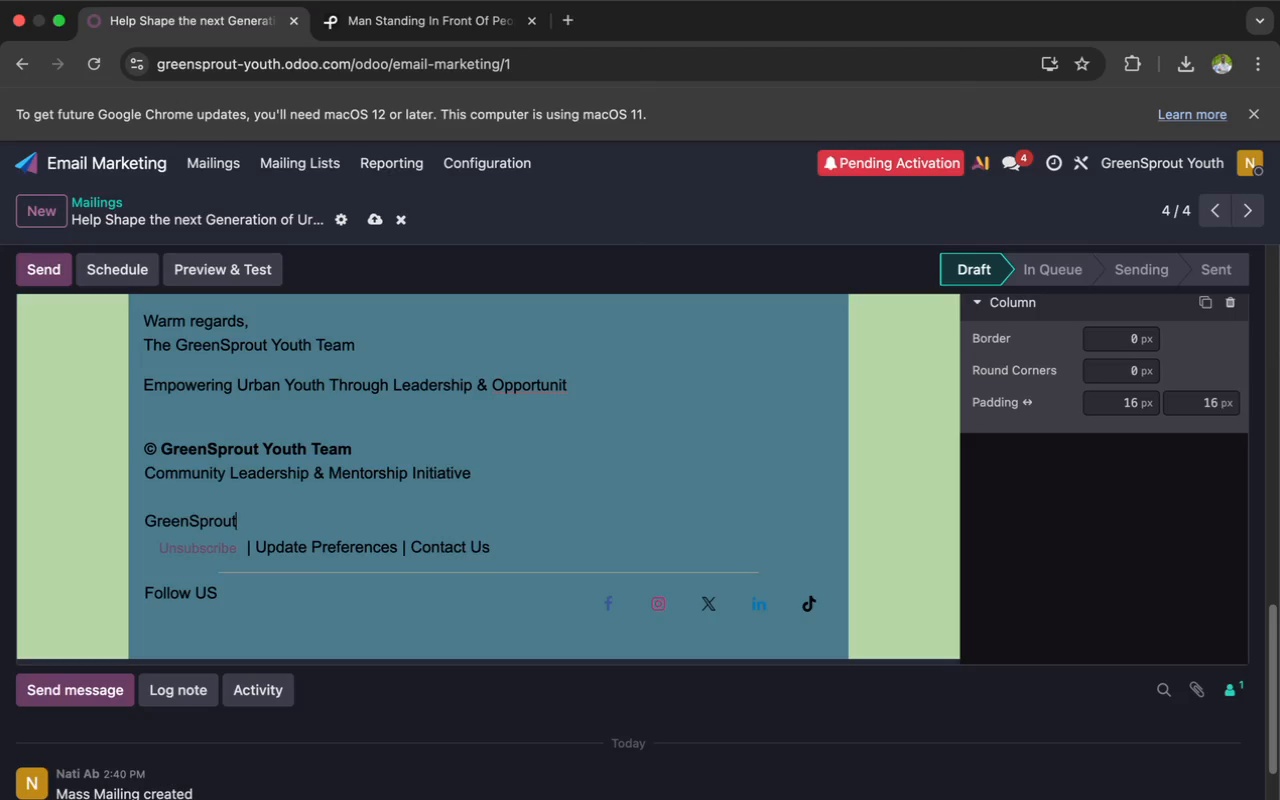 
wait(5.46)
 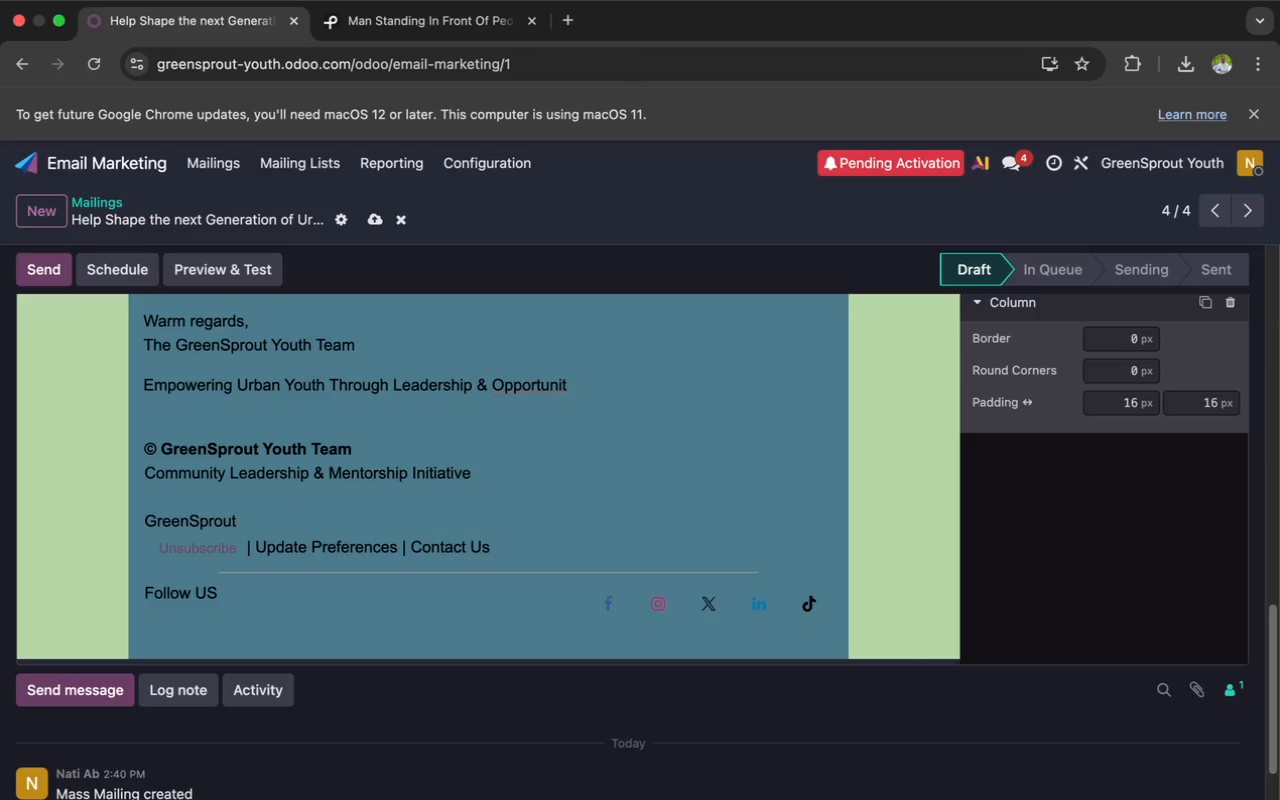 
type( Youth Team)
 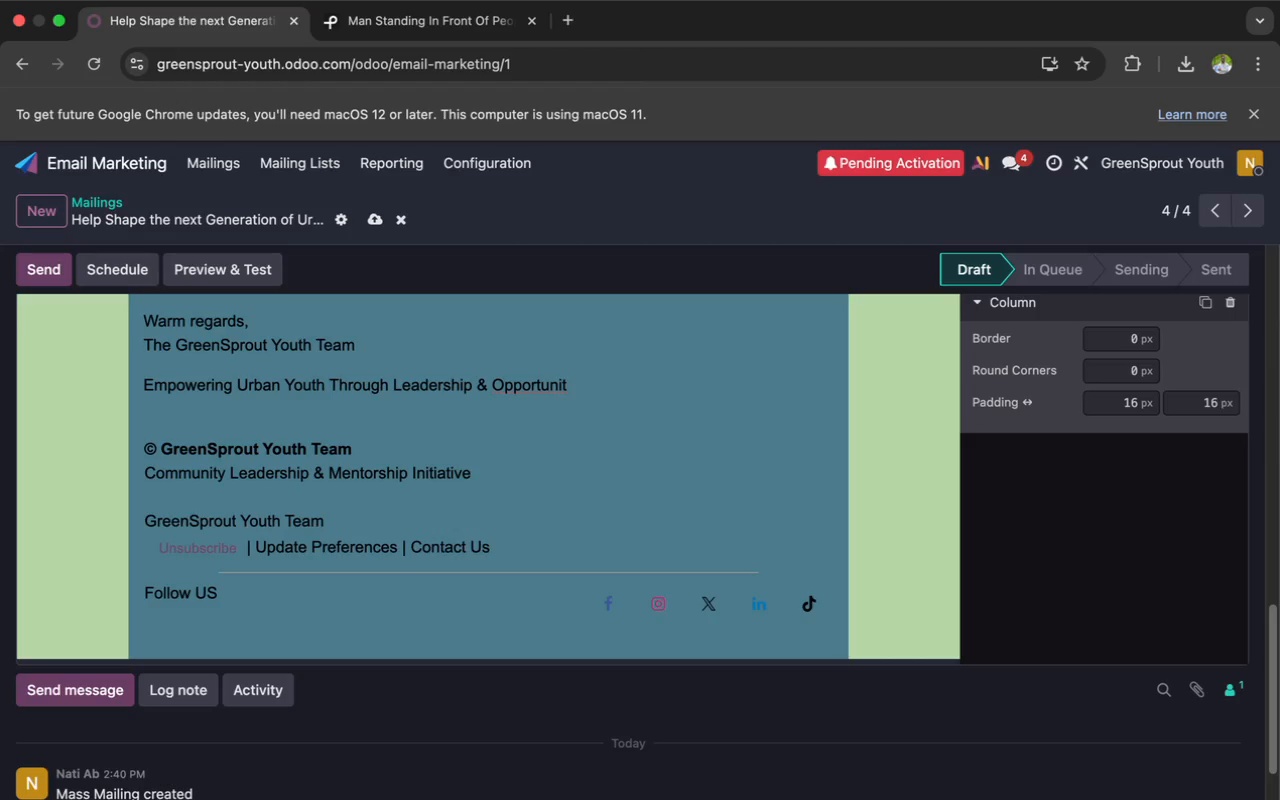 
key(Enter)
 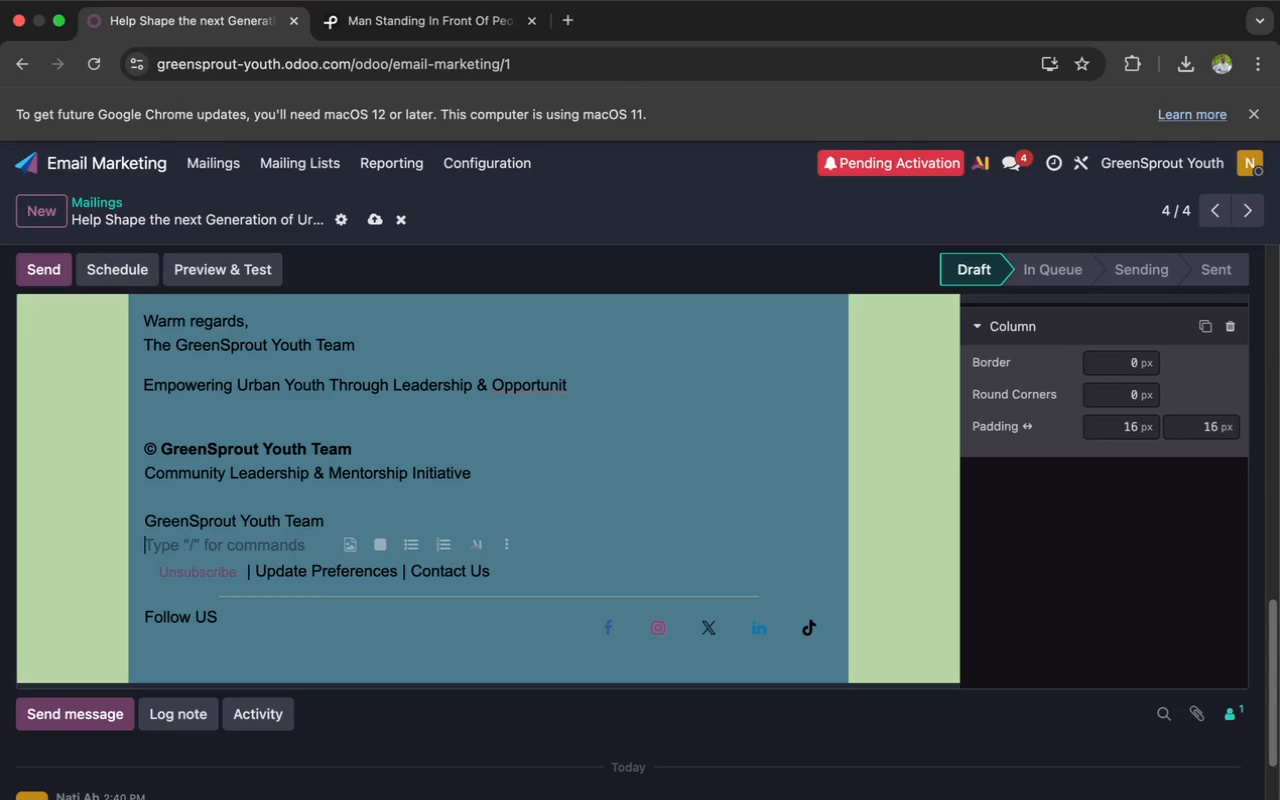 
key(Shift+C)
 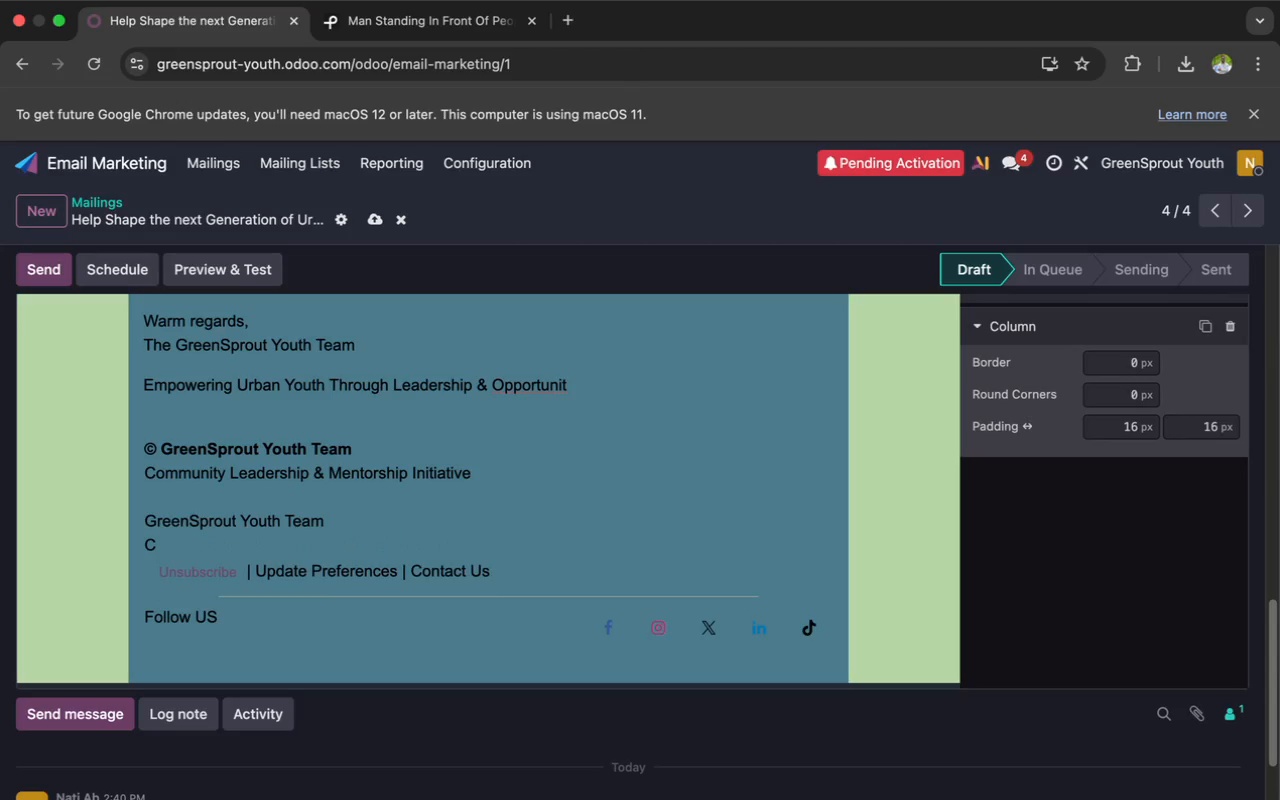 
key(Backspace)
 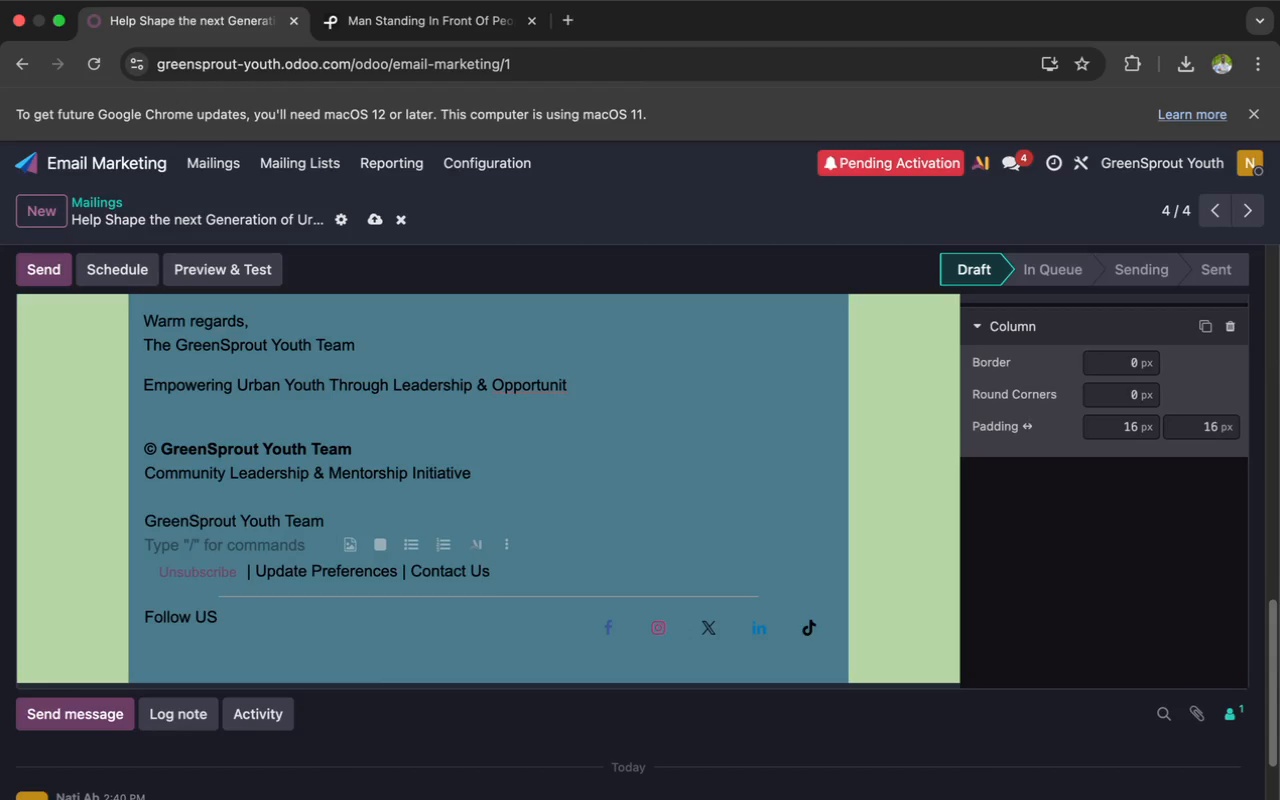 
type(mentor)
 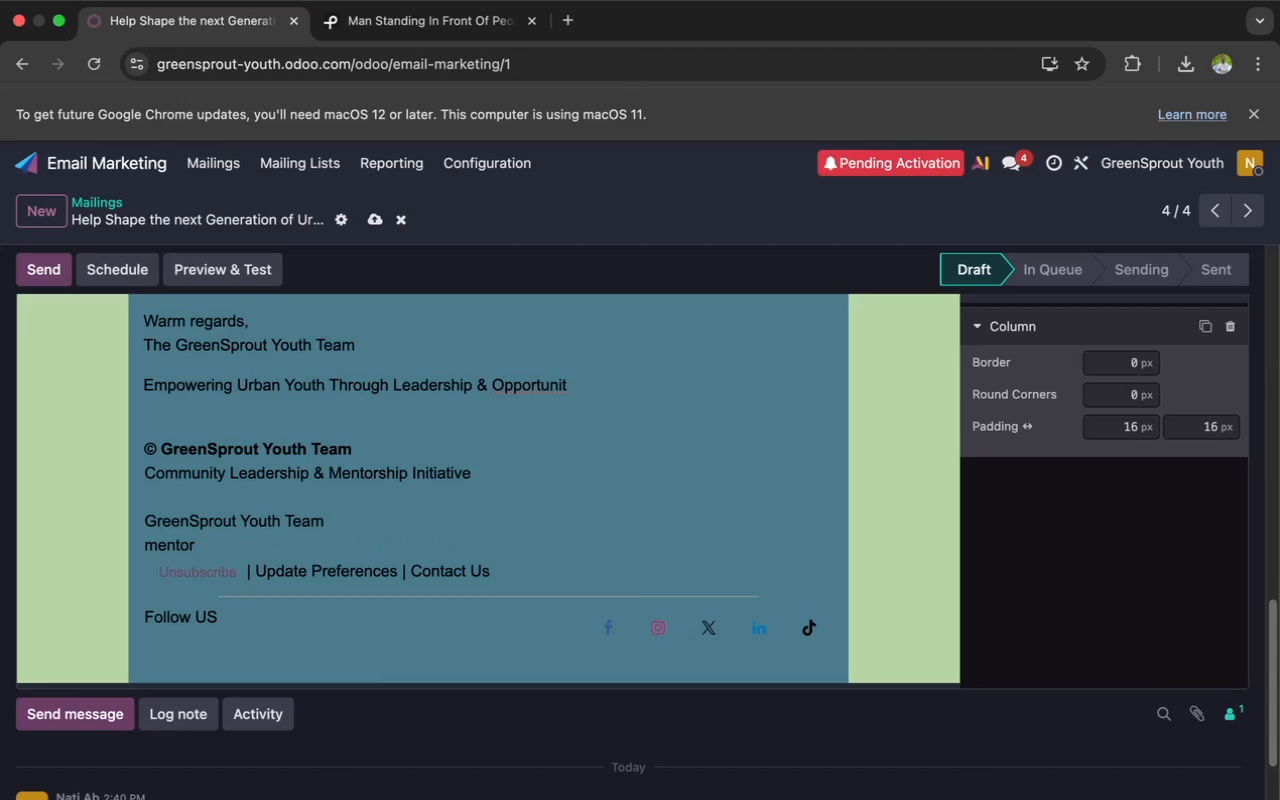 
type(s@gr)
 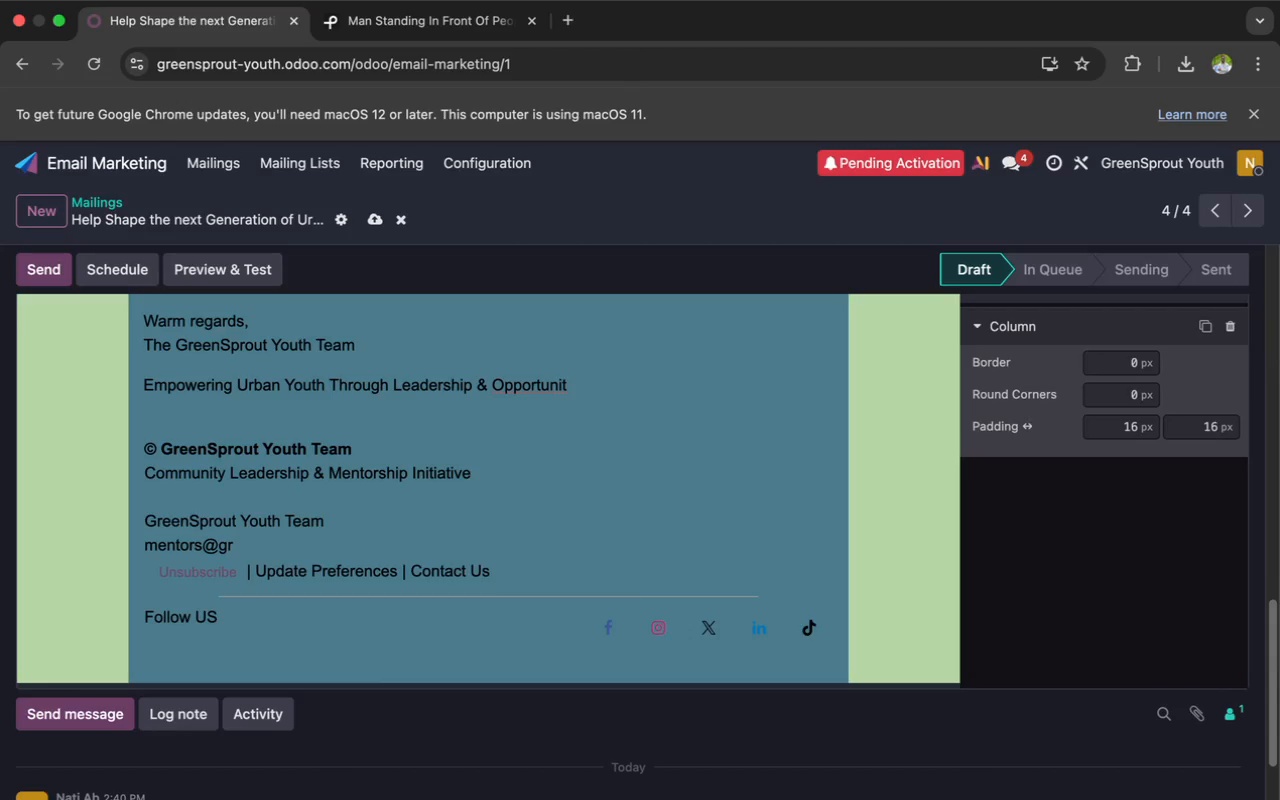 
type(een)
 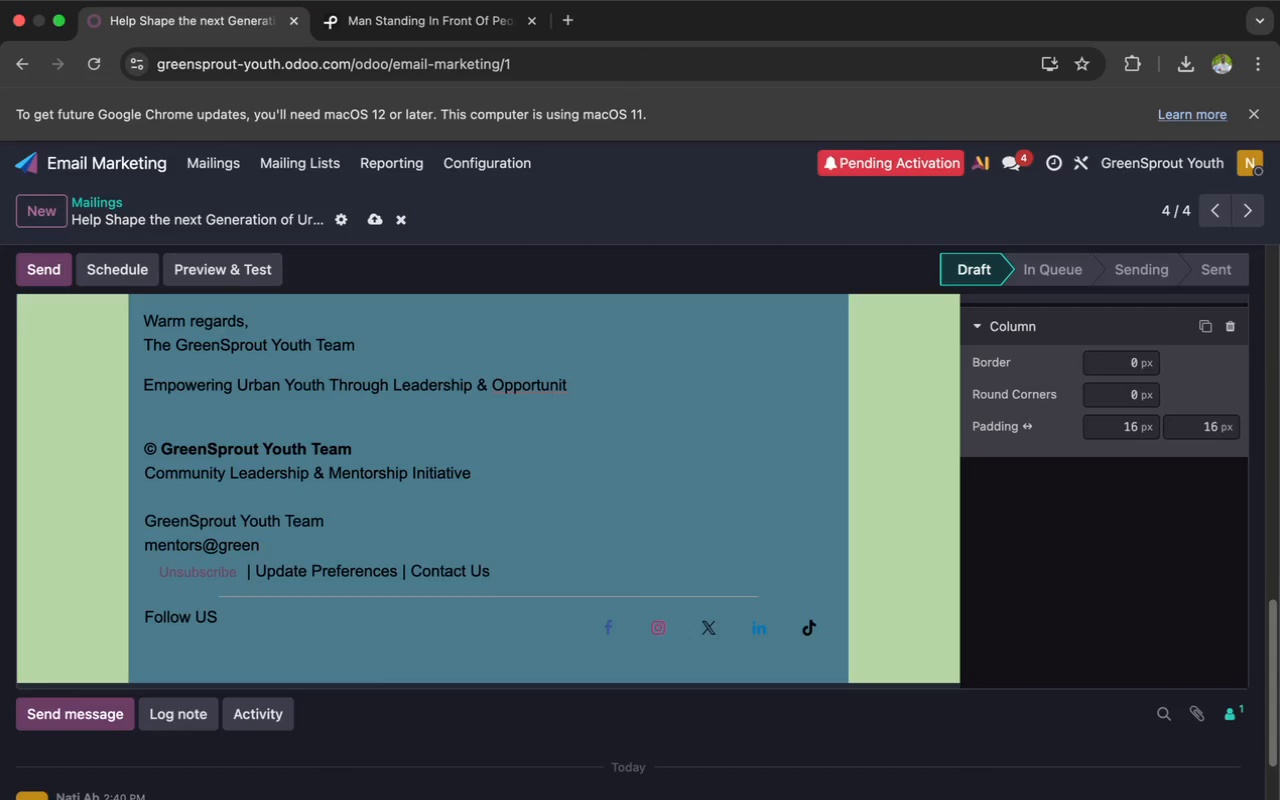 
key(S)
 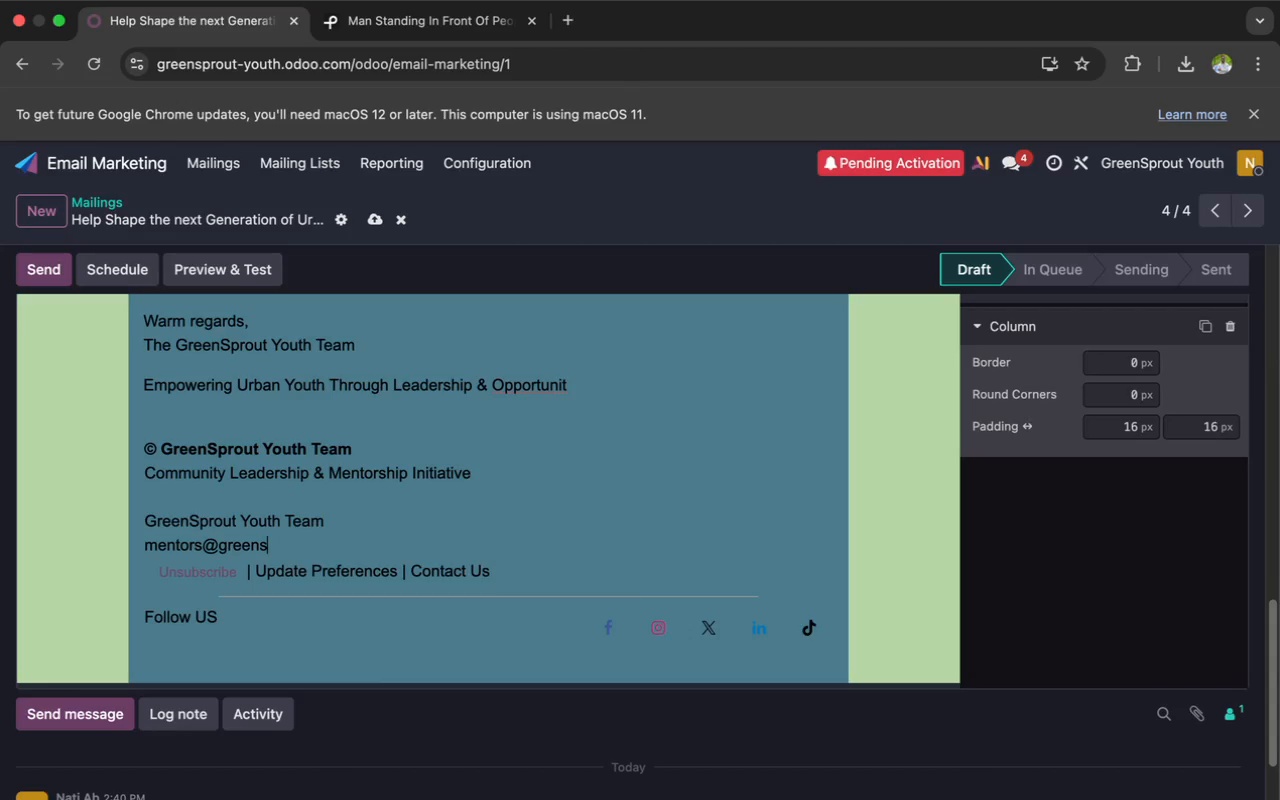 
wait(11.97)
 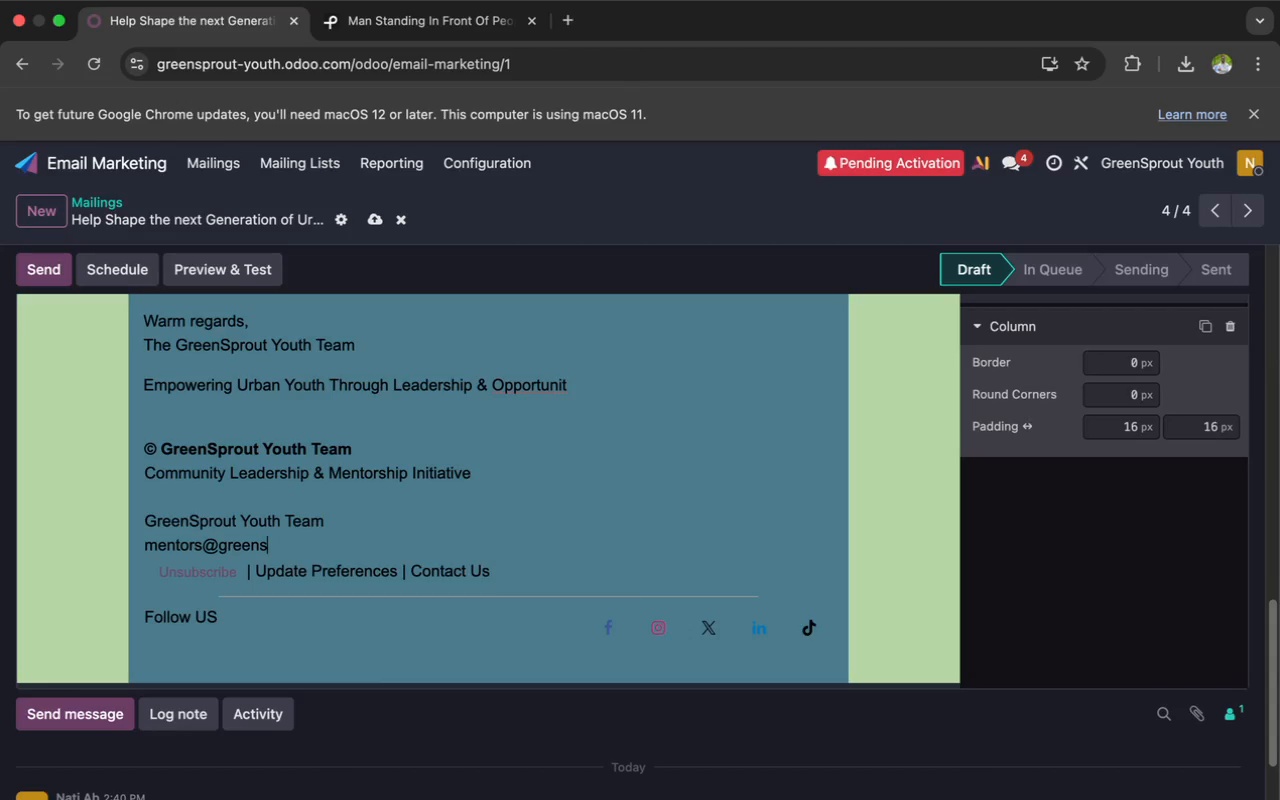 
type(pro)
 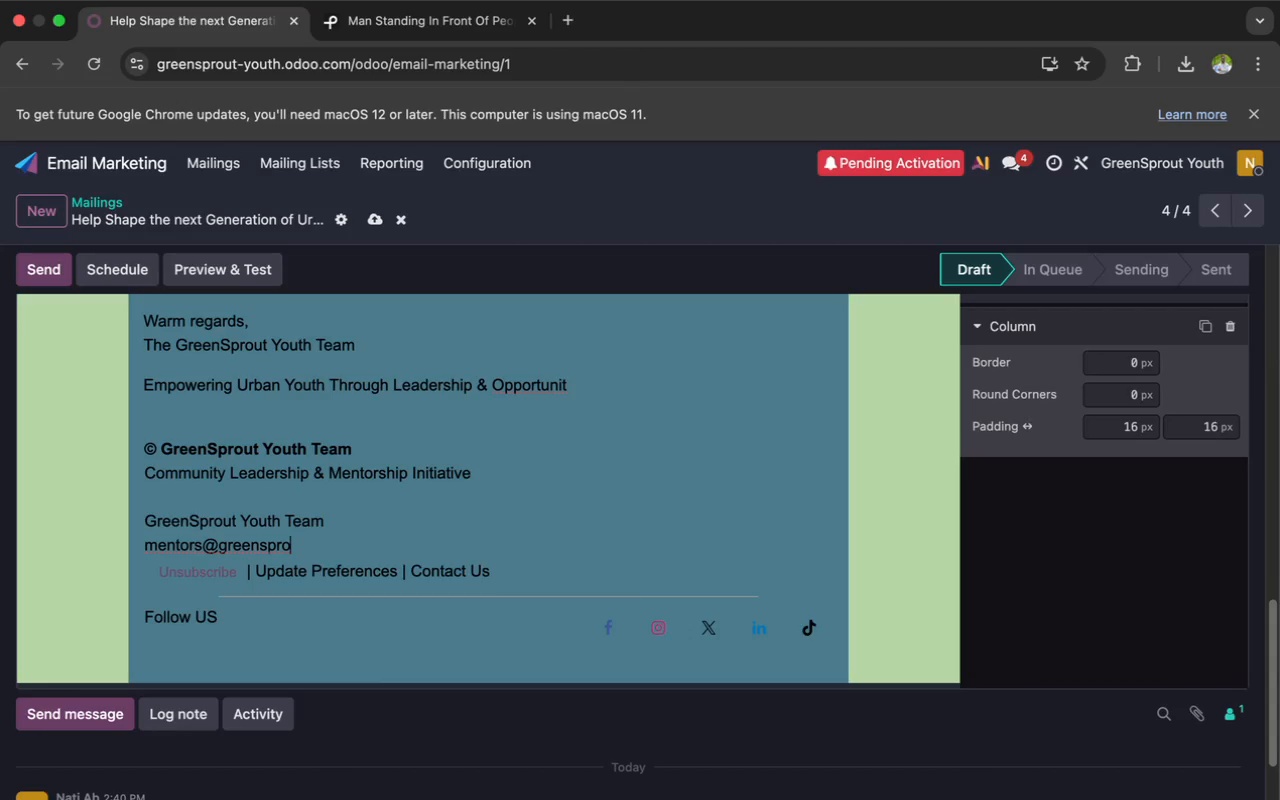 
wait(8.49)
 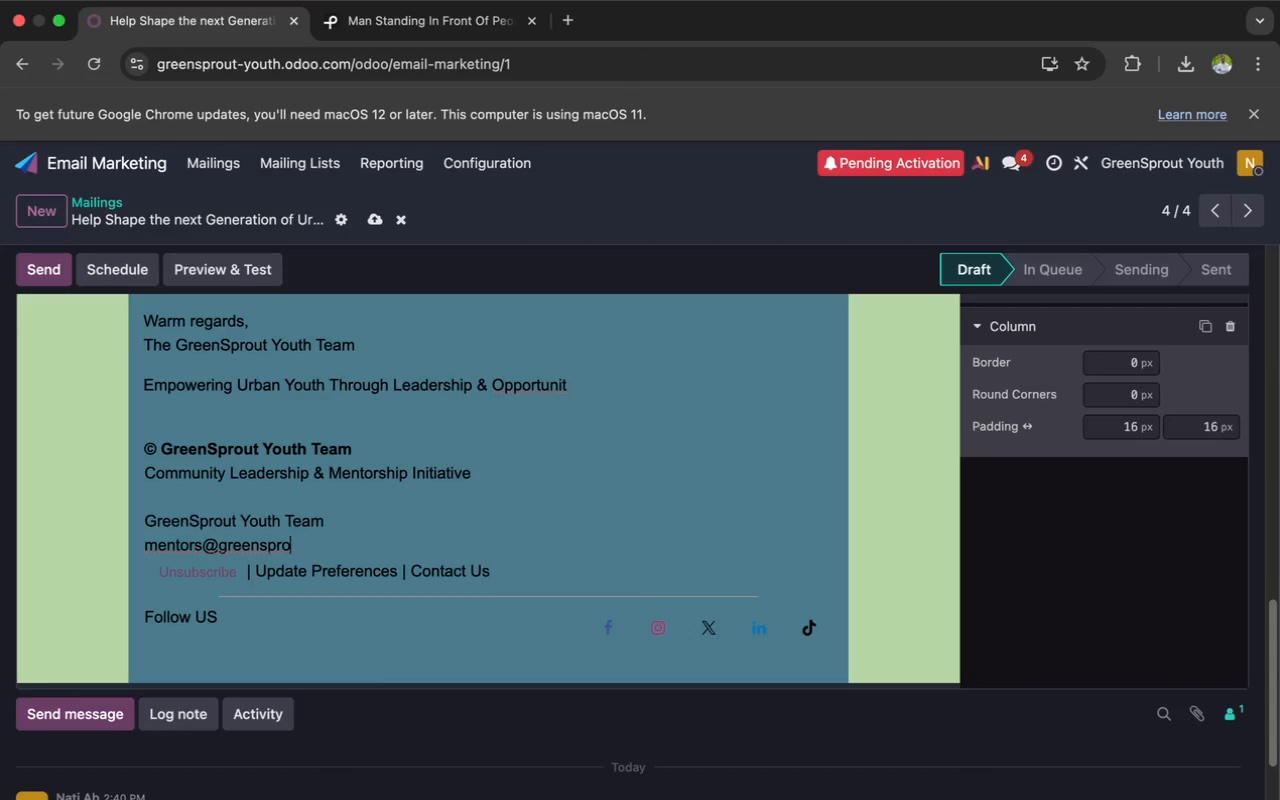 
type(utyo)
 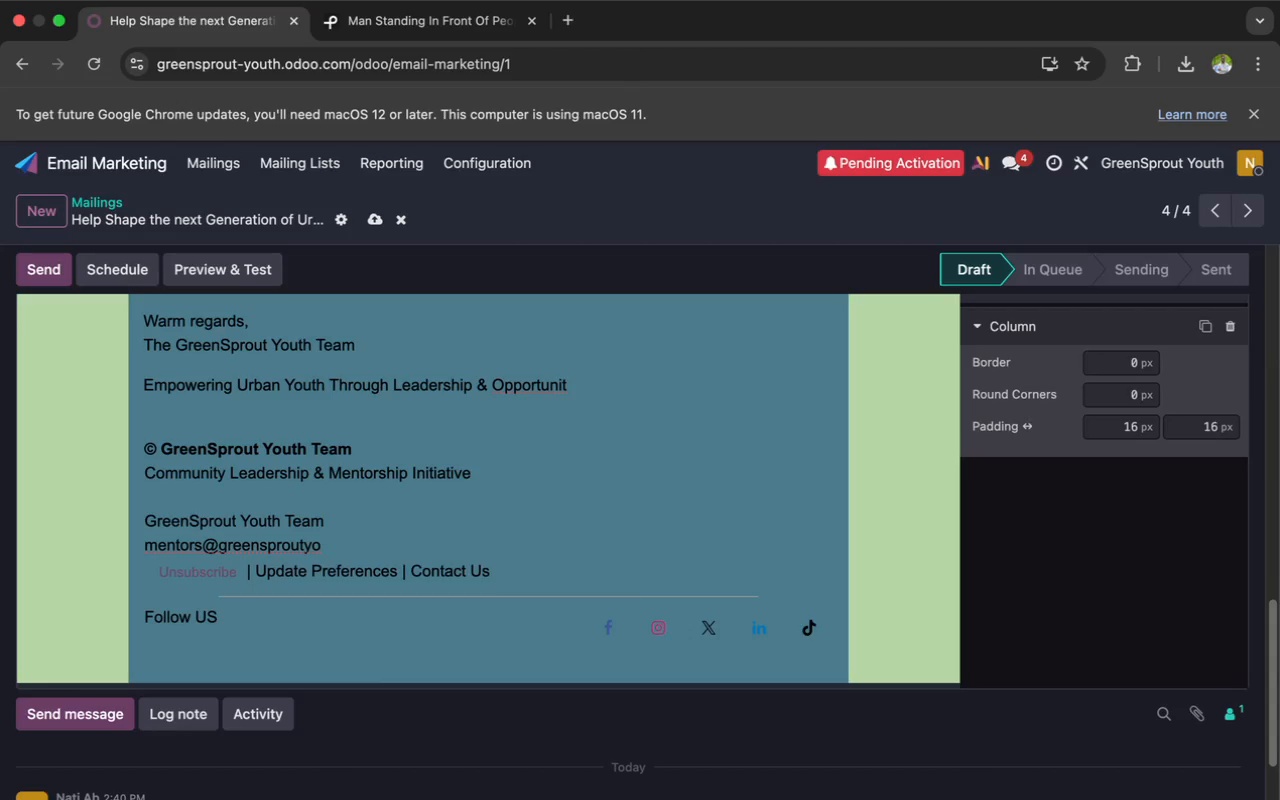 
type(uth.org)
 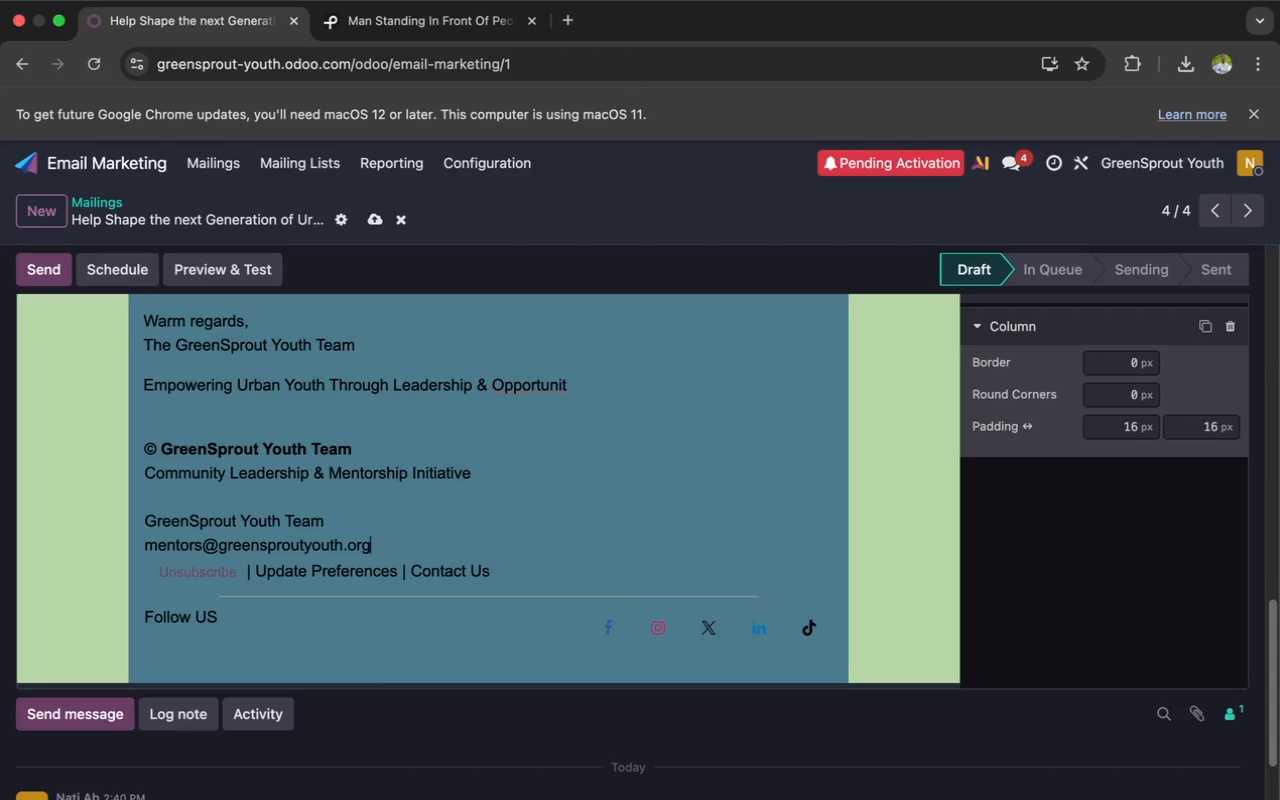 
wait(5.07)
 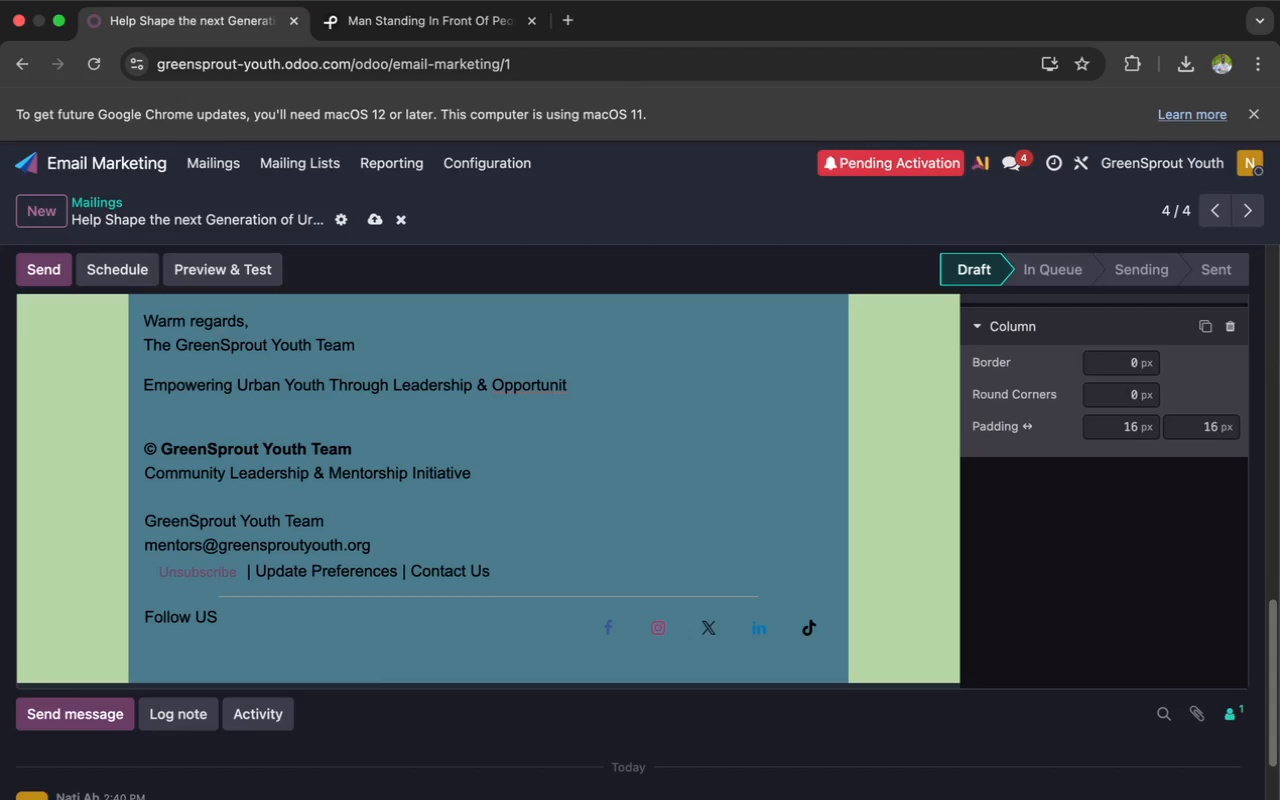 
key(Enter)
 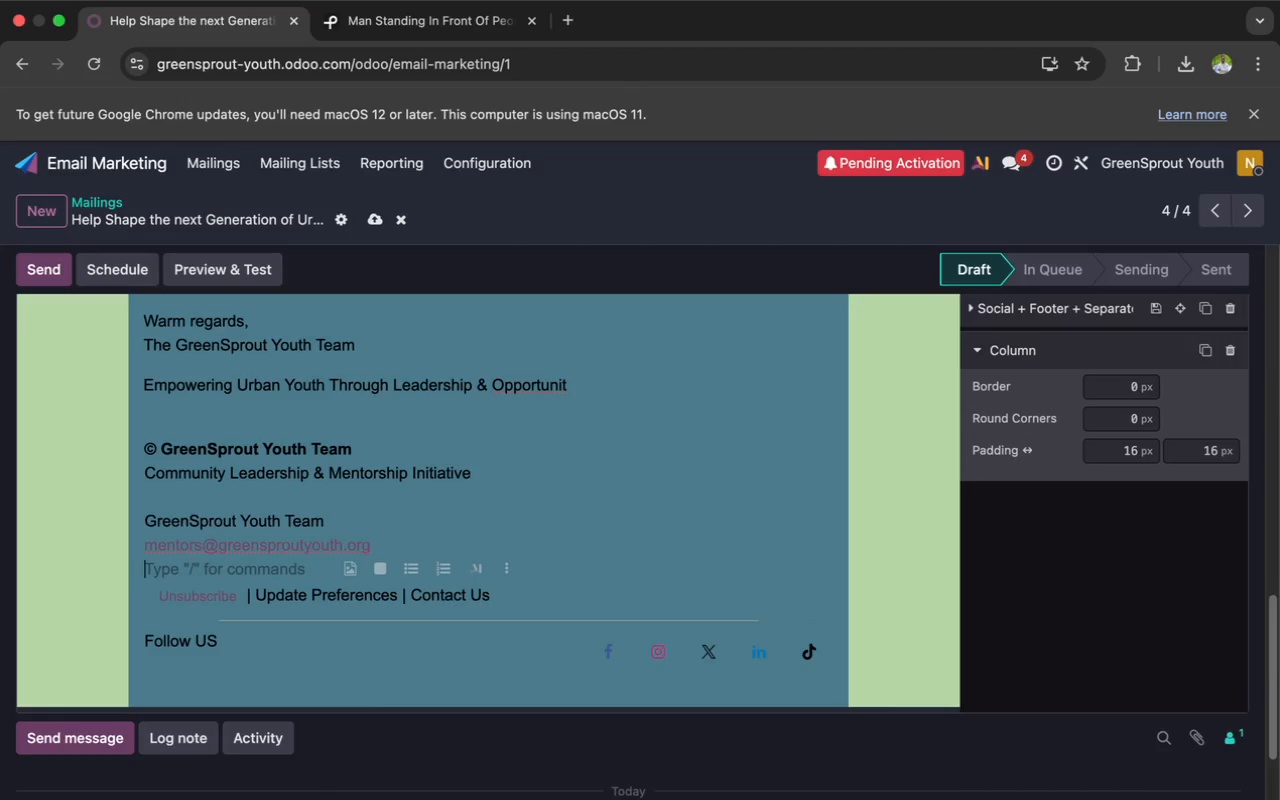 
wait(5.1)
 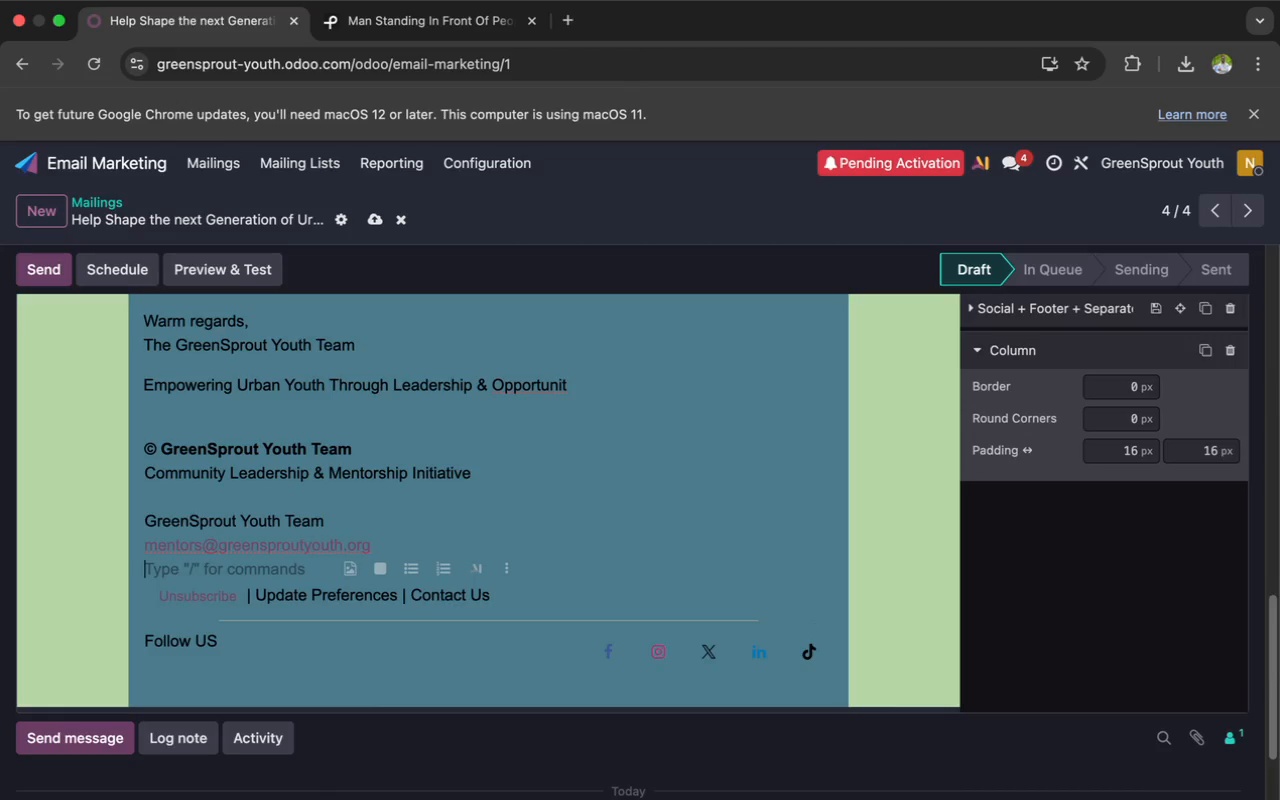 
type((555) 482)
 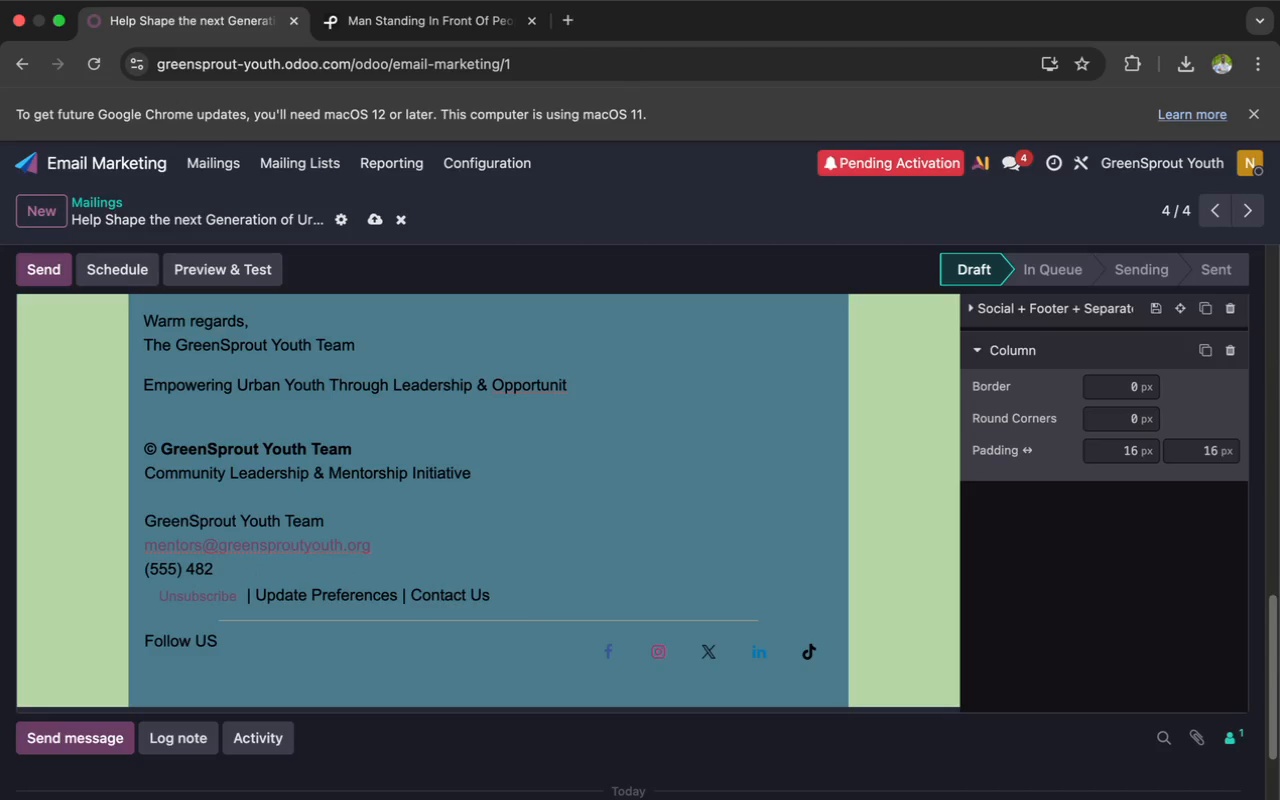 
wait(20.48)
 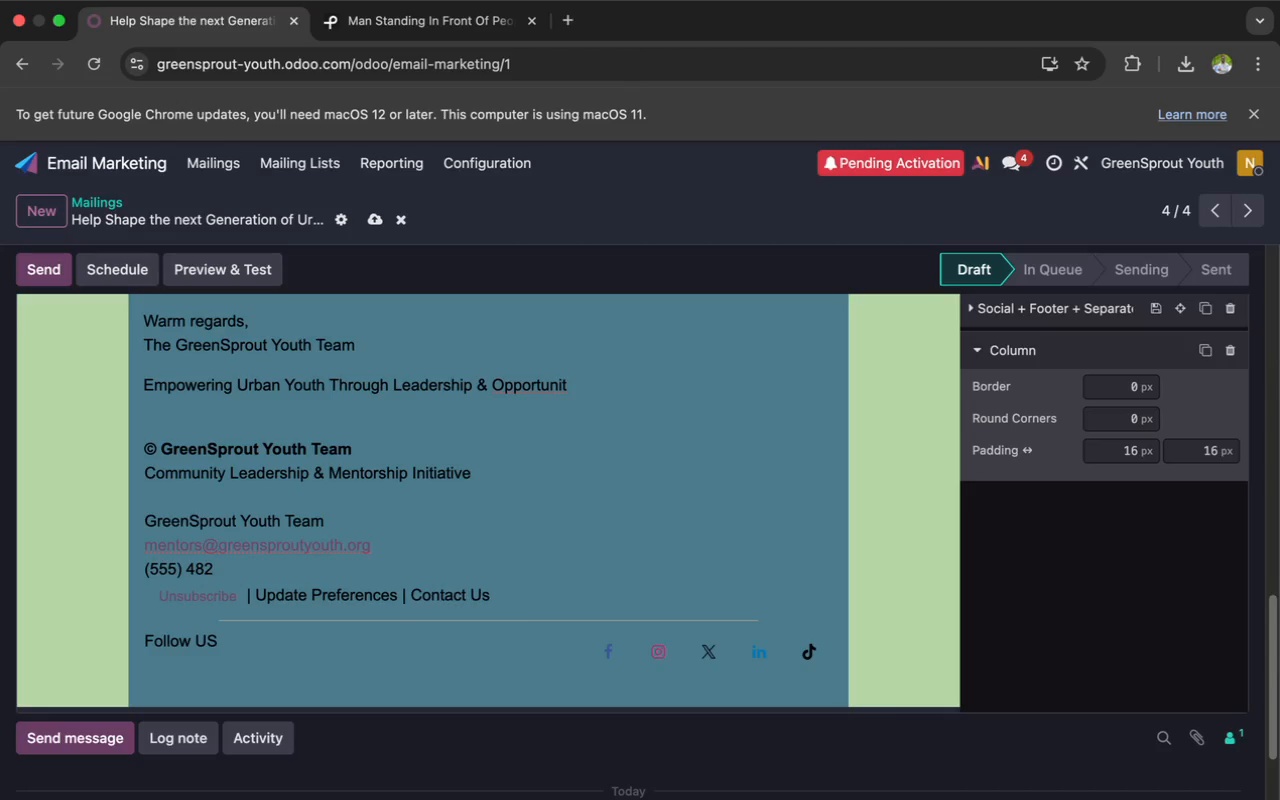 
type(-1902)
 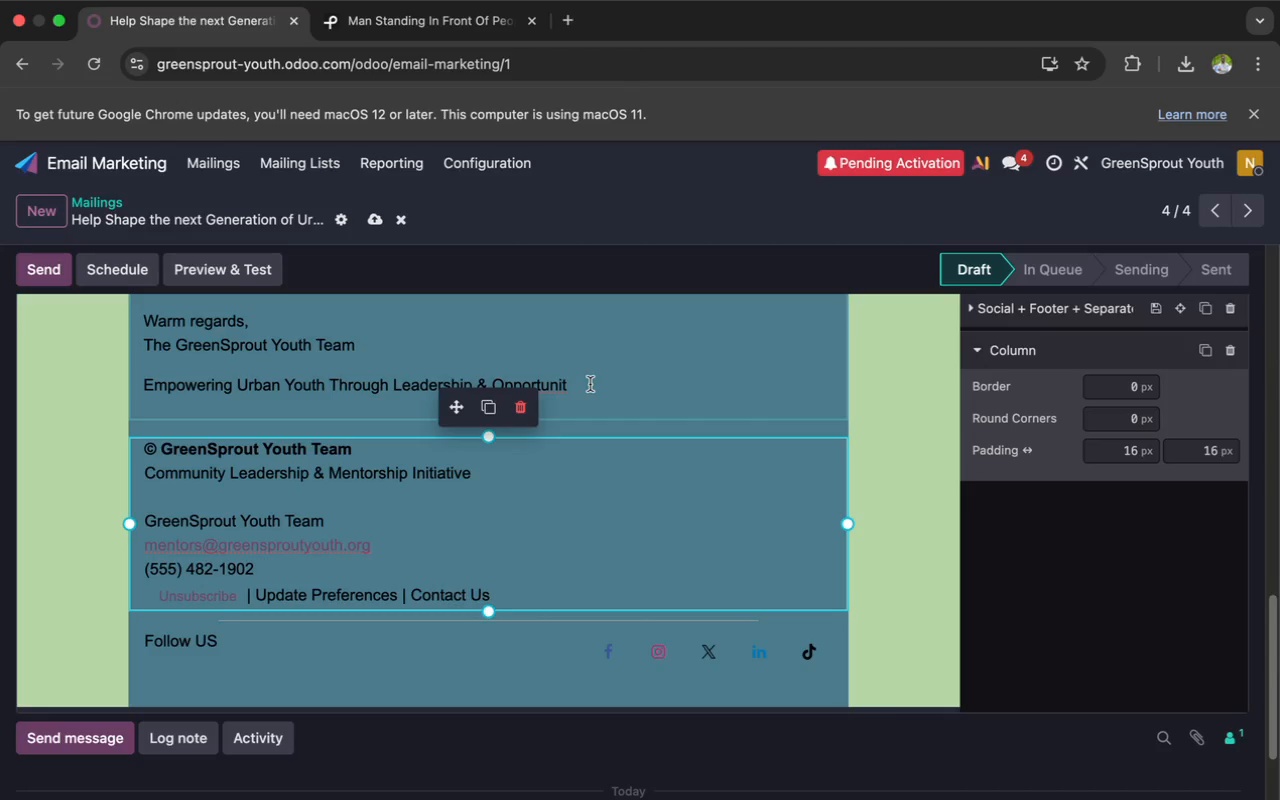 
wait(25.73)
 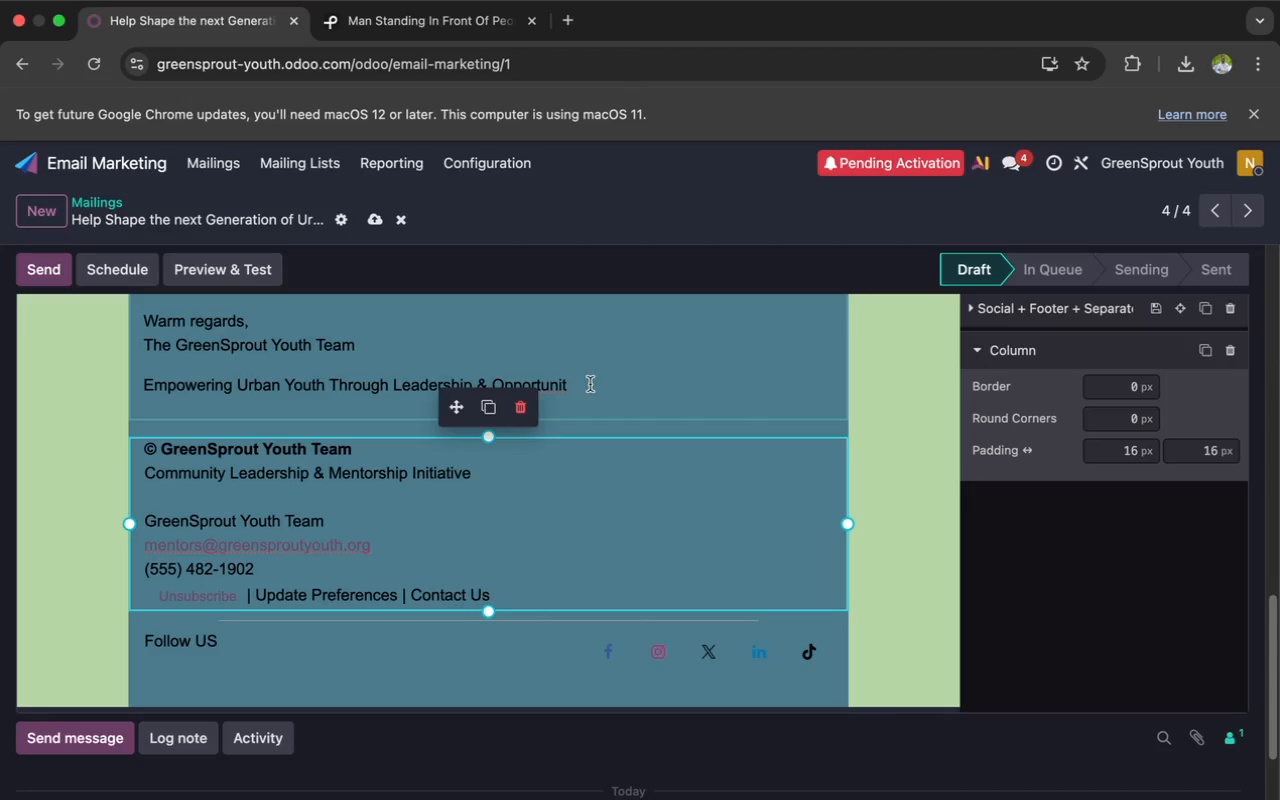 
left_click_drag(start_coordinate=[264, 571], to_coordinate=[142, 459])
 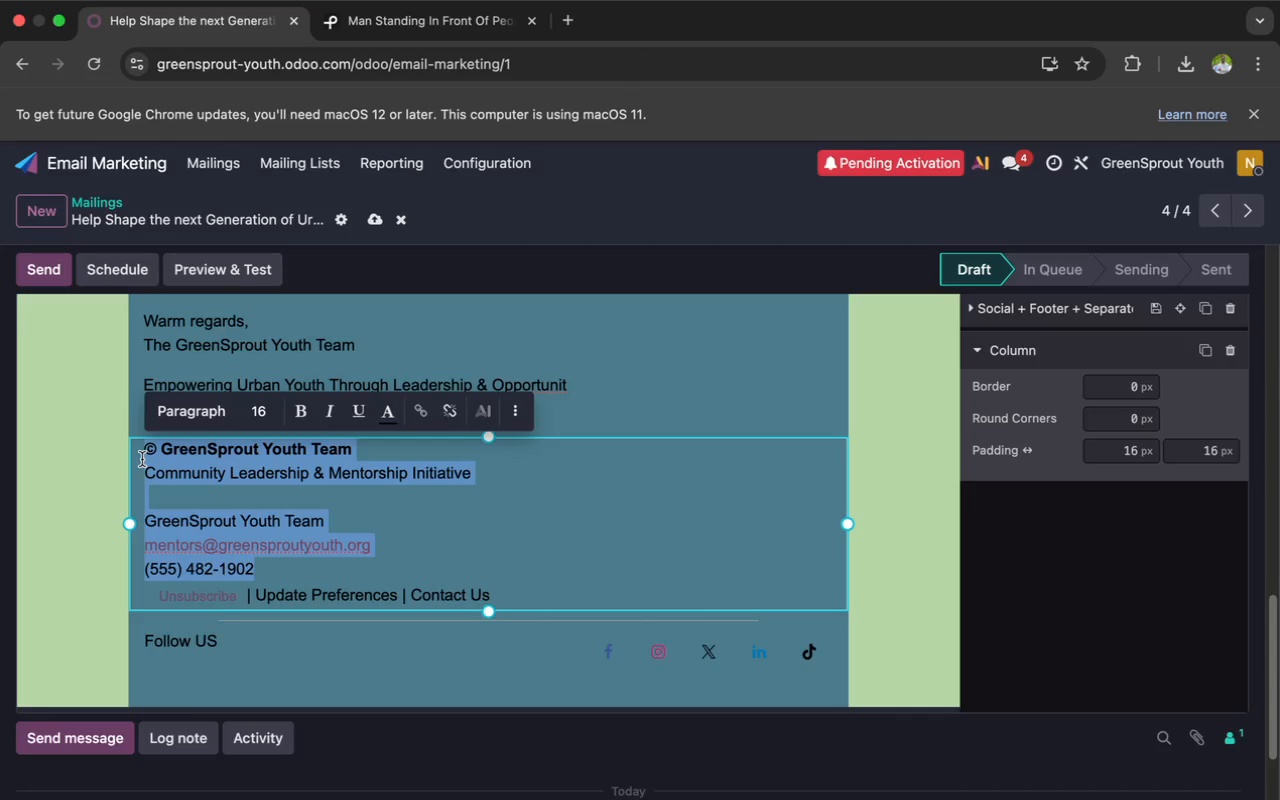 
key(Meta+C)
 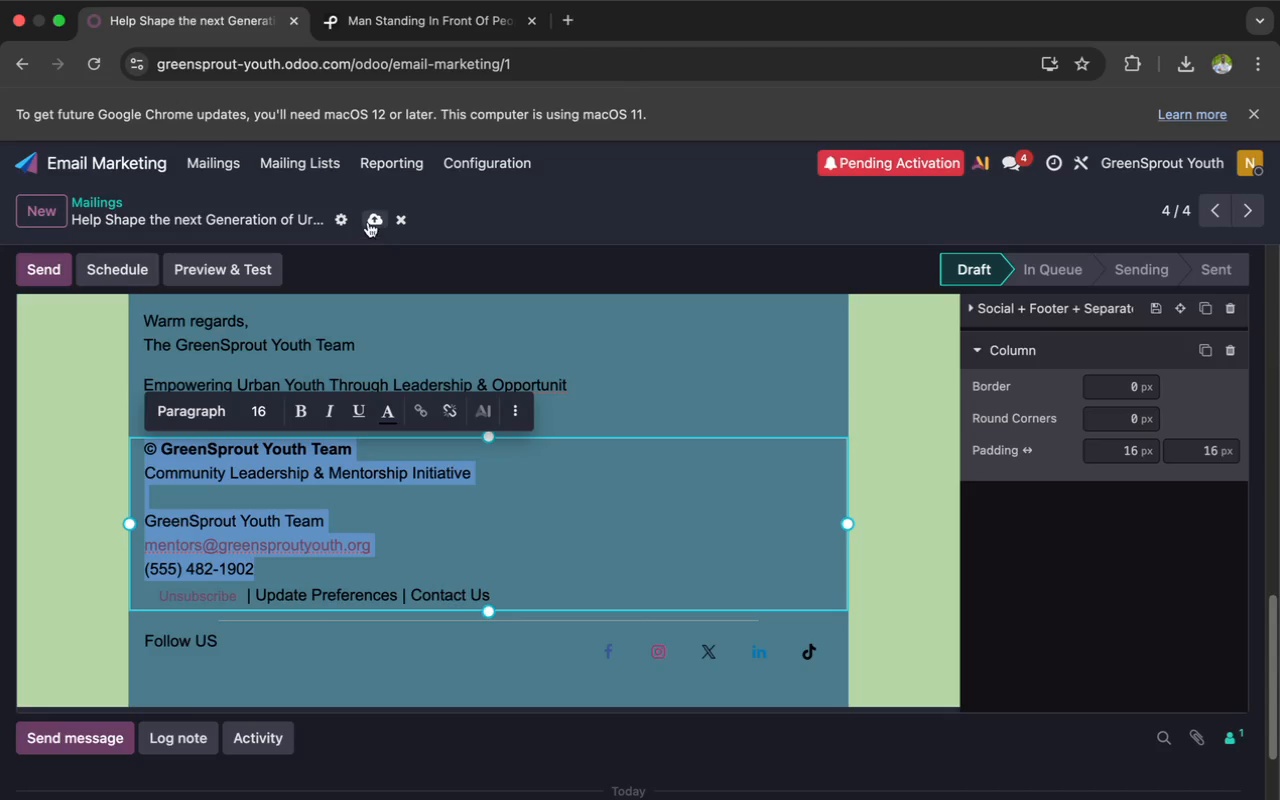 
left_click([366, 218])
 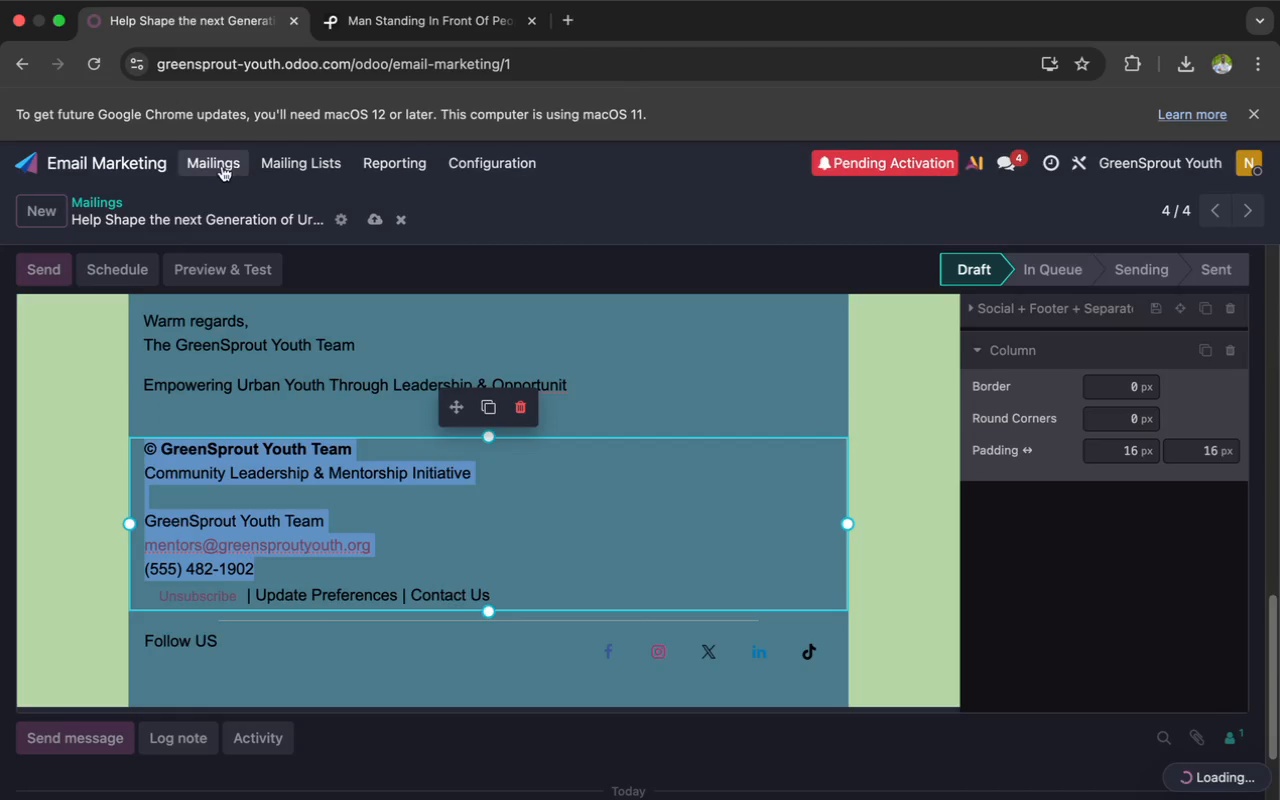 
left_click([218, 165])
 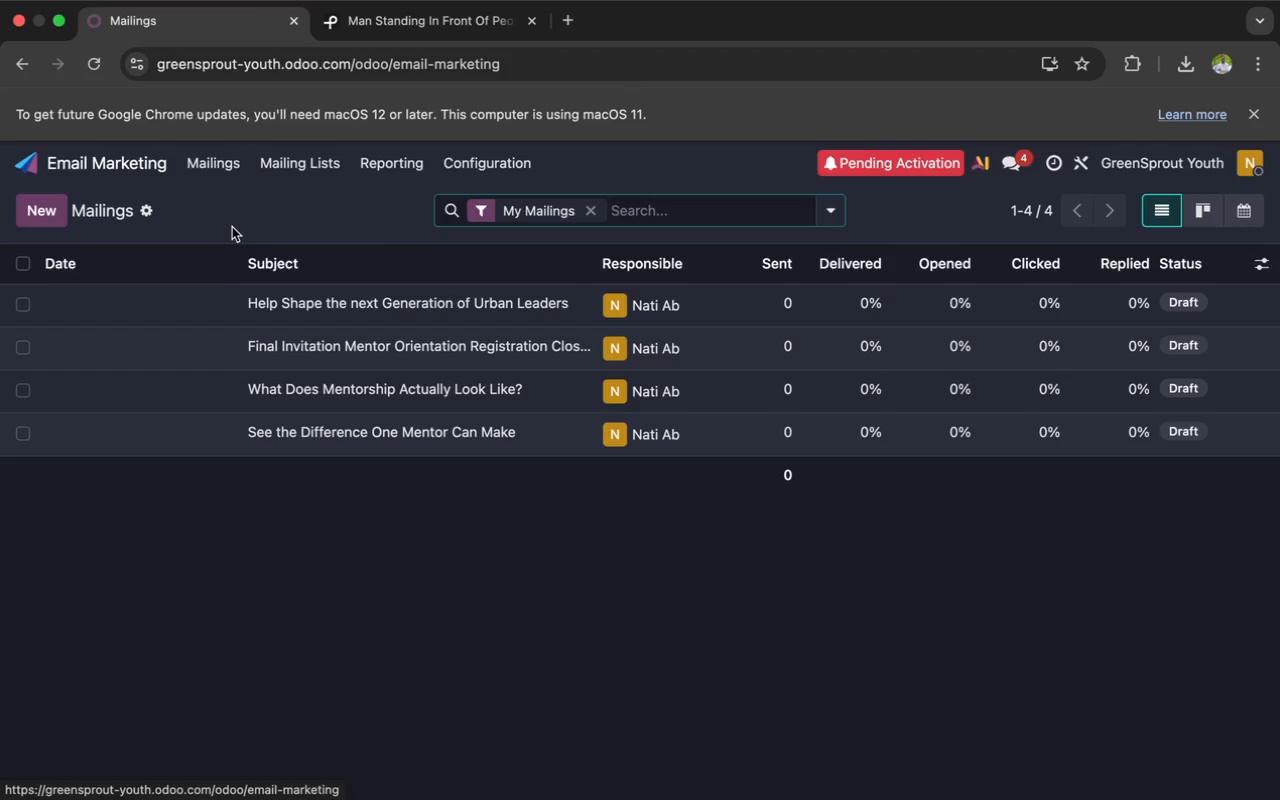 
mouse_move([276, 317])
 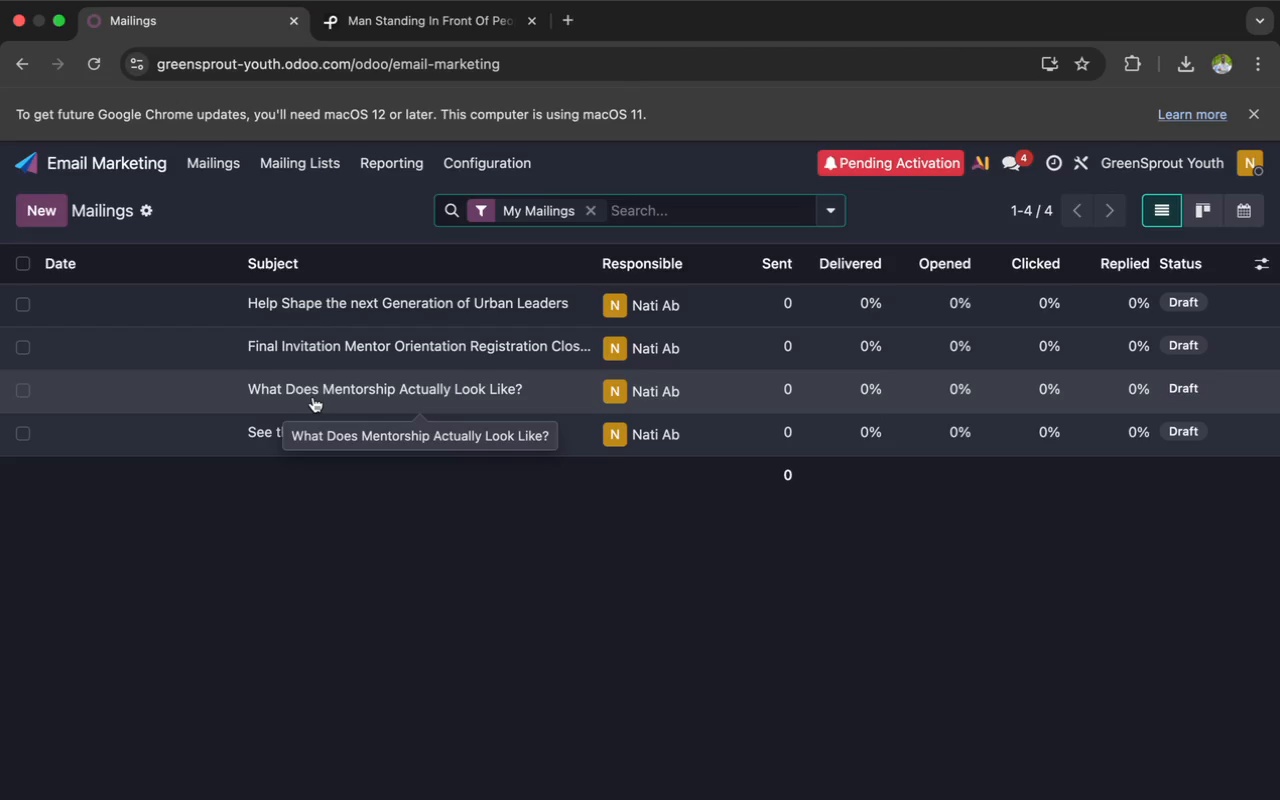 
wait(12.78)
 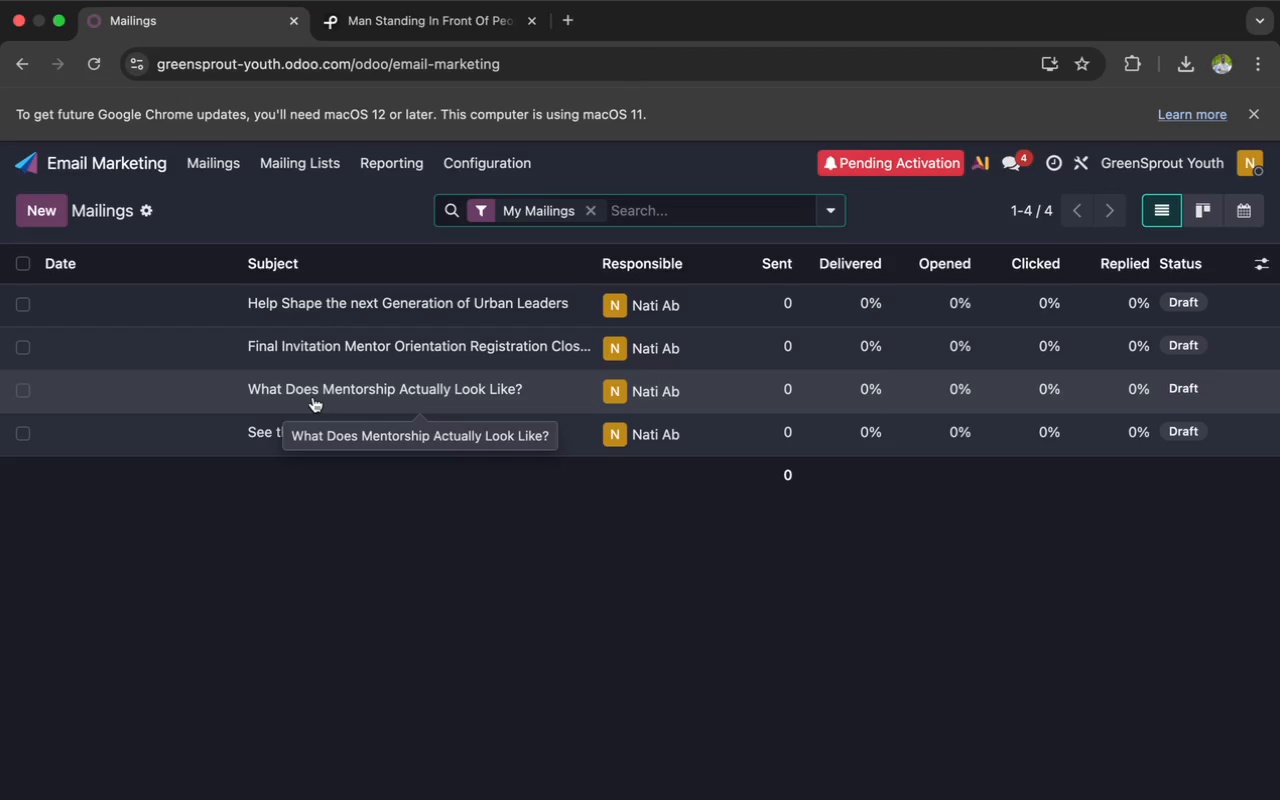 
left_click([328, 440])
 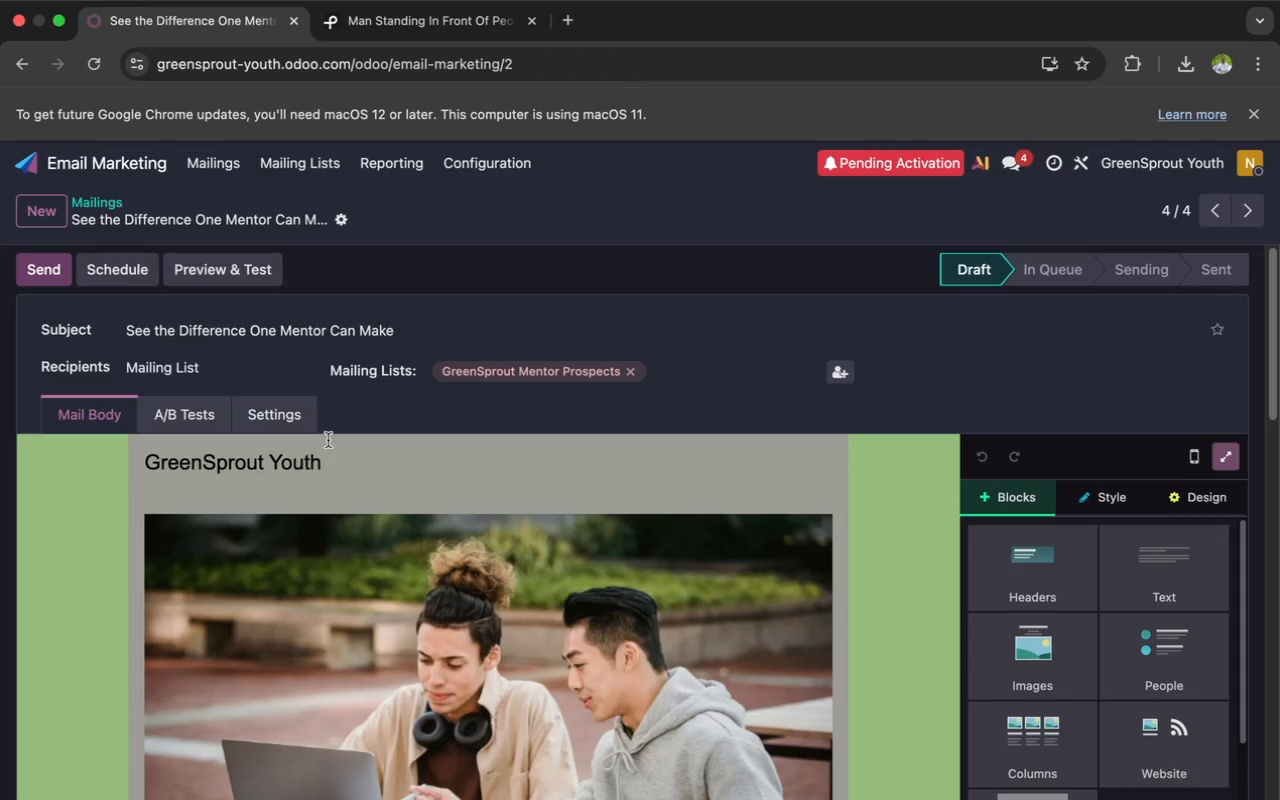 
scroll: coordinate [328, 440], scroll_direction: down, amount: 217.0
 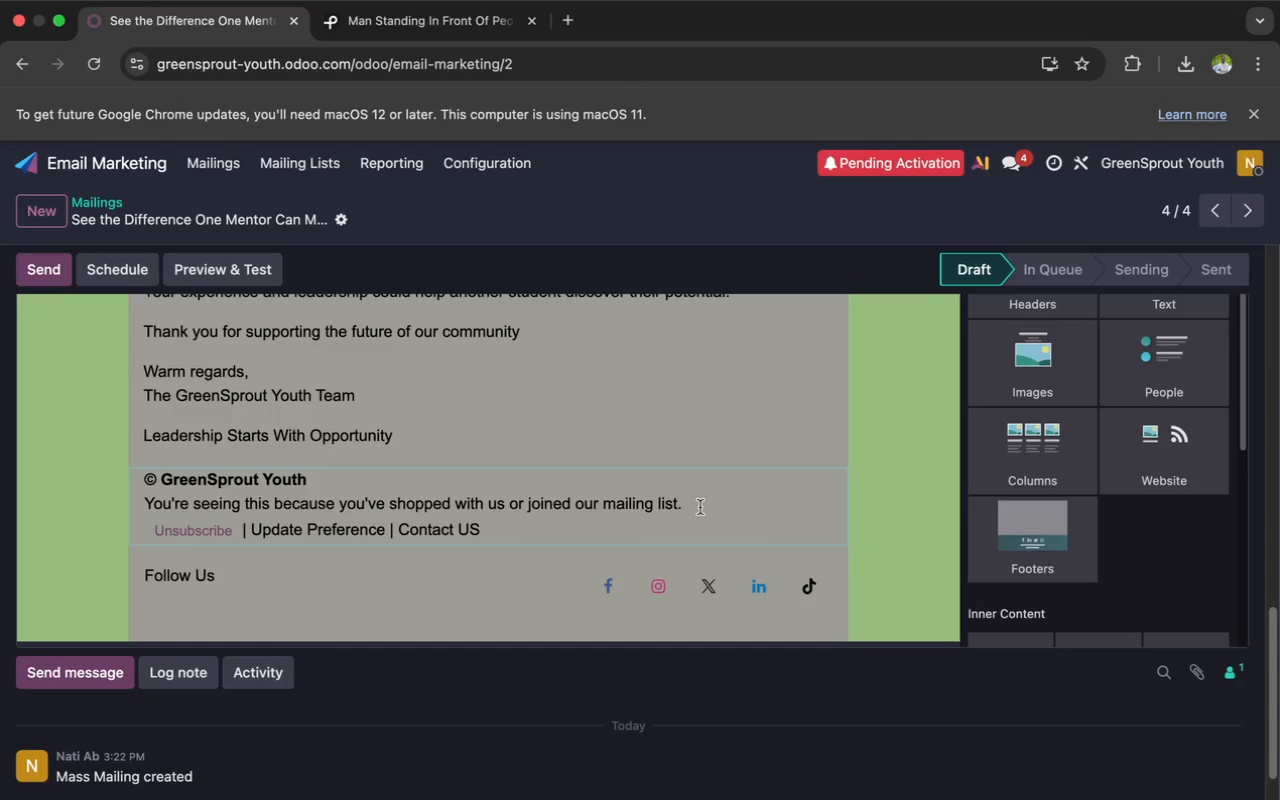 
wait(6.03)
 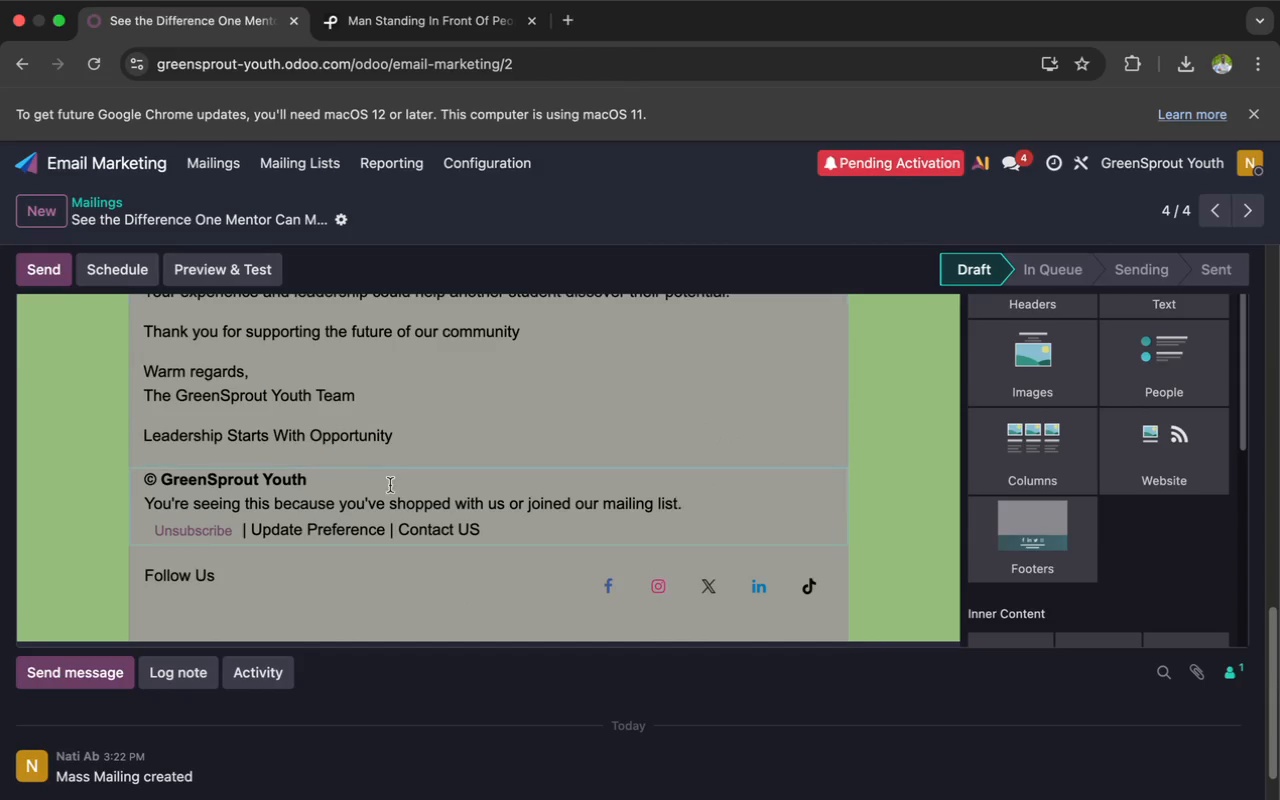 
left_click_drag(start_coordinate=[697, 506], to_coordinate=[137, 484])
 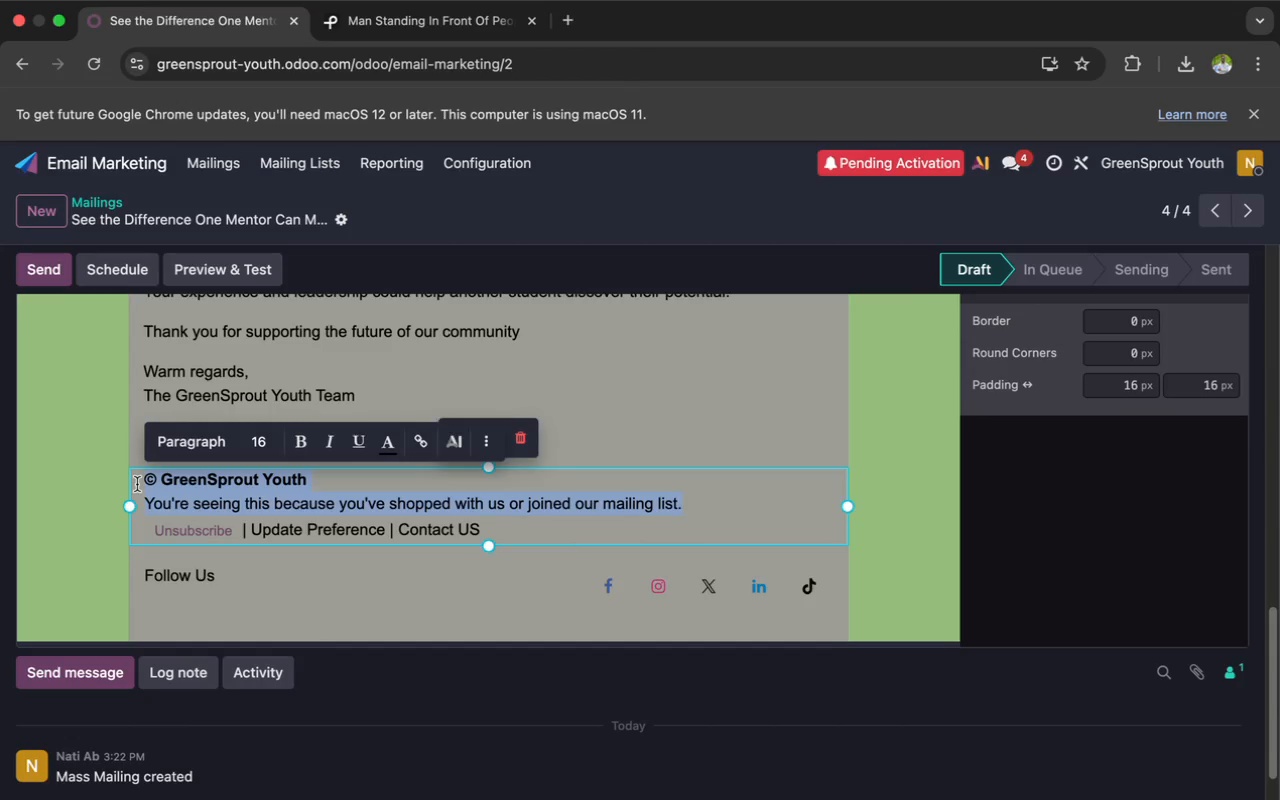 
key(Meta+V)
 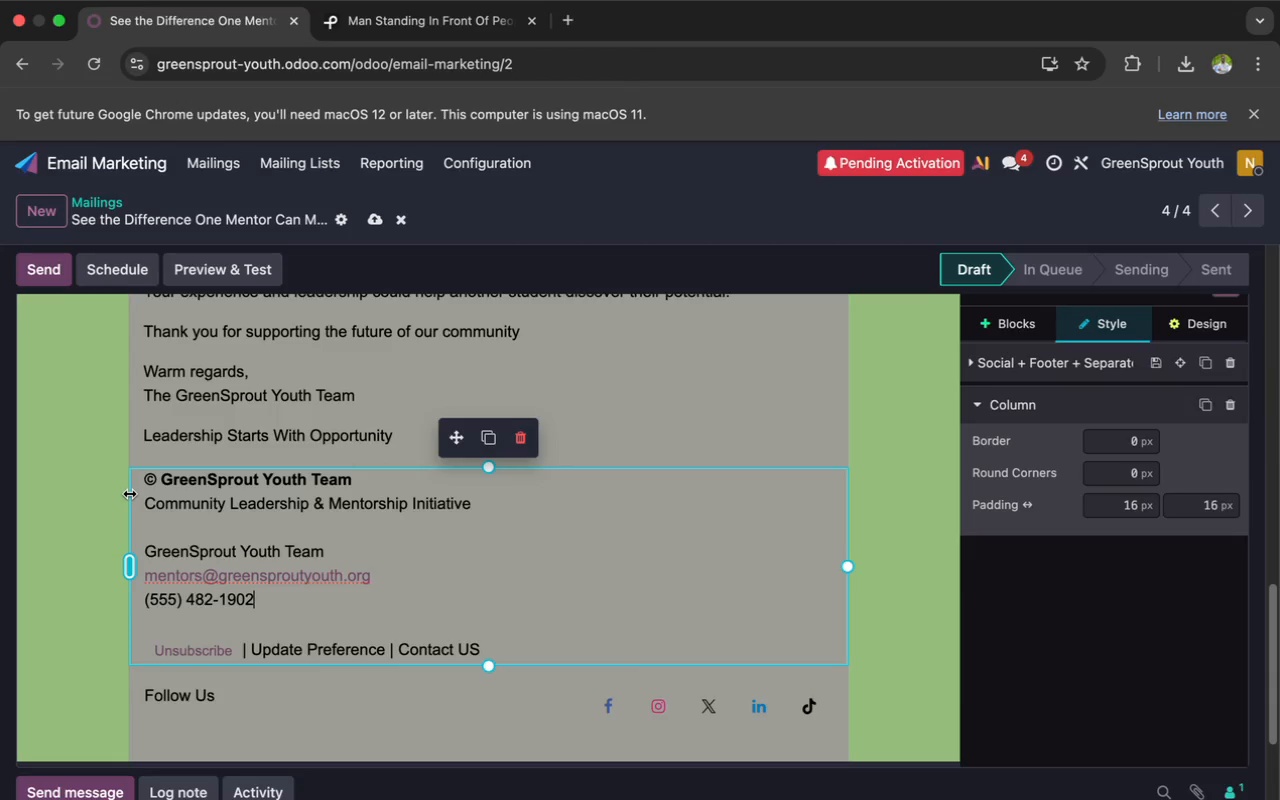 
wait(15.96)
 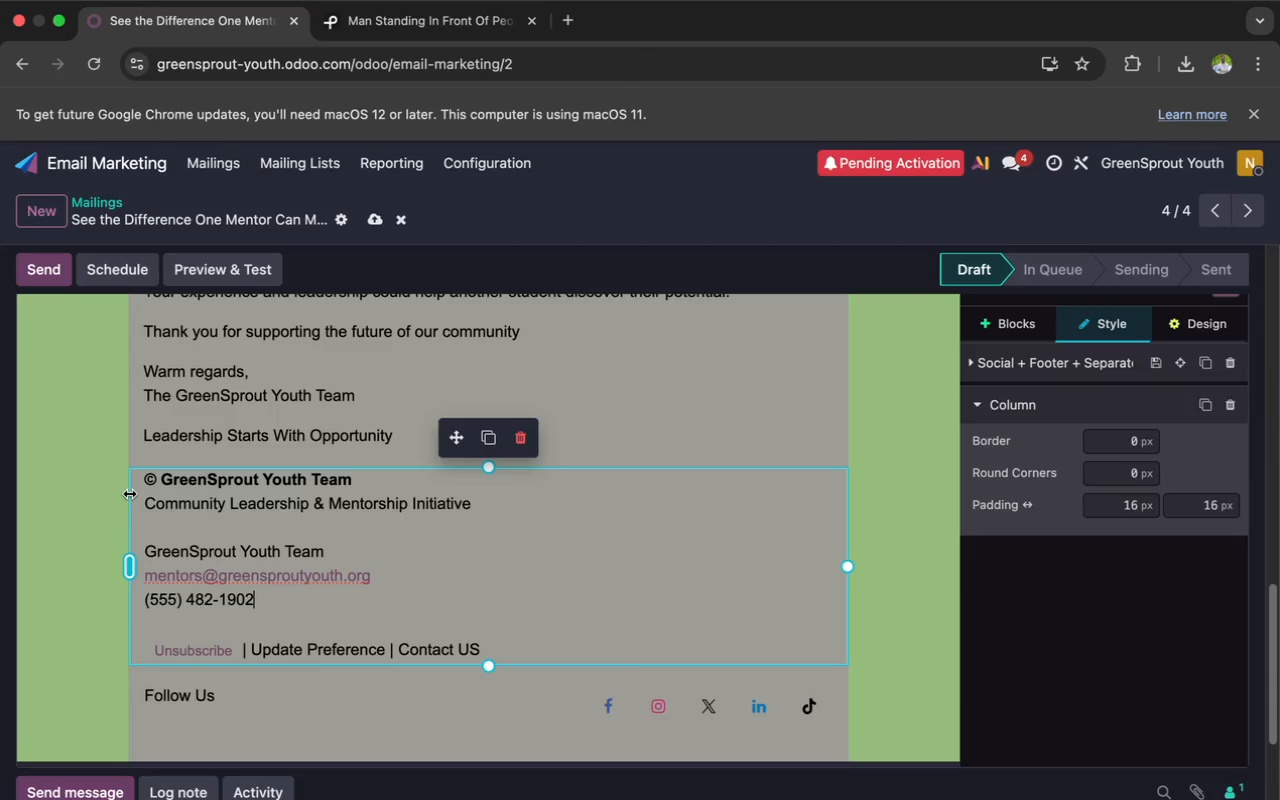 
scroll: coordinate [83, 490], scroll_direction: up, amount: 101.0
 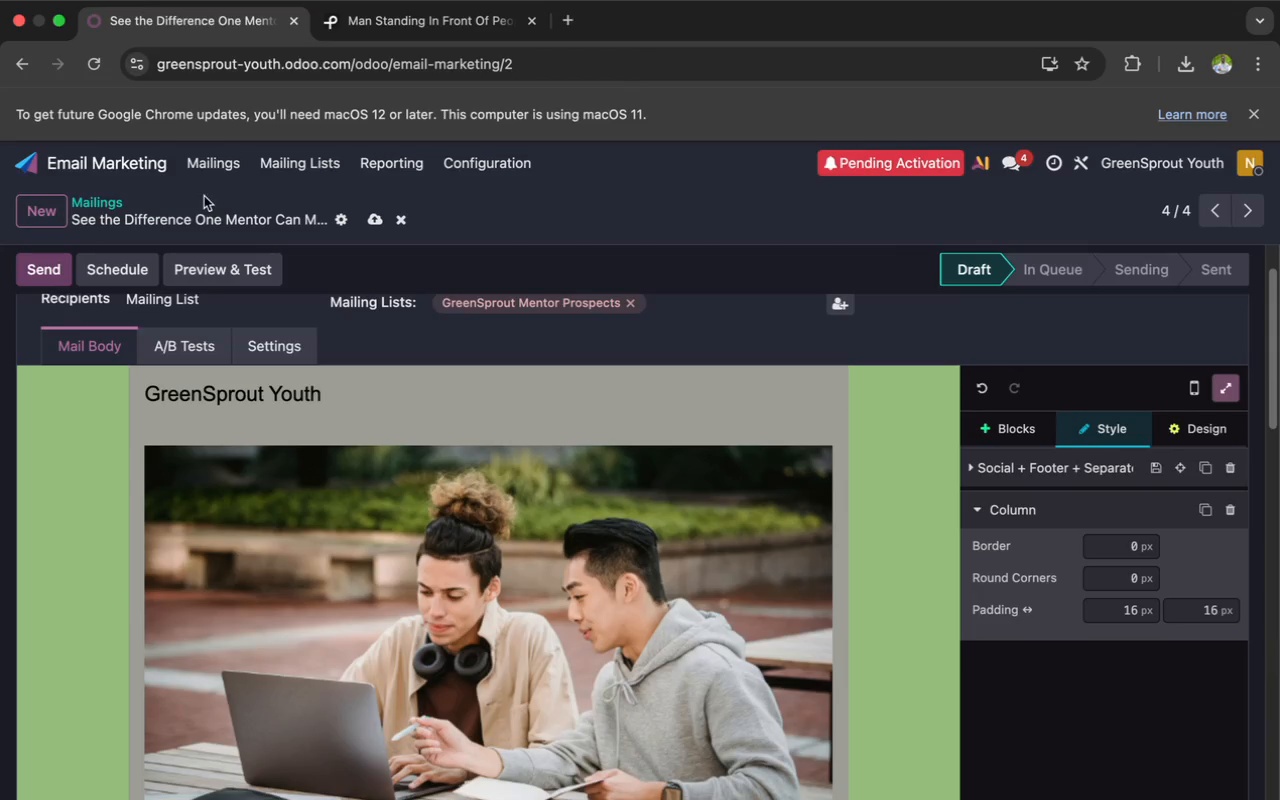 
left_click([214, 171])
 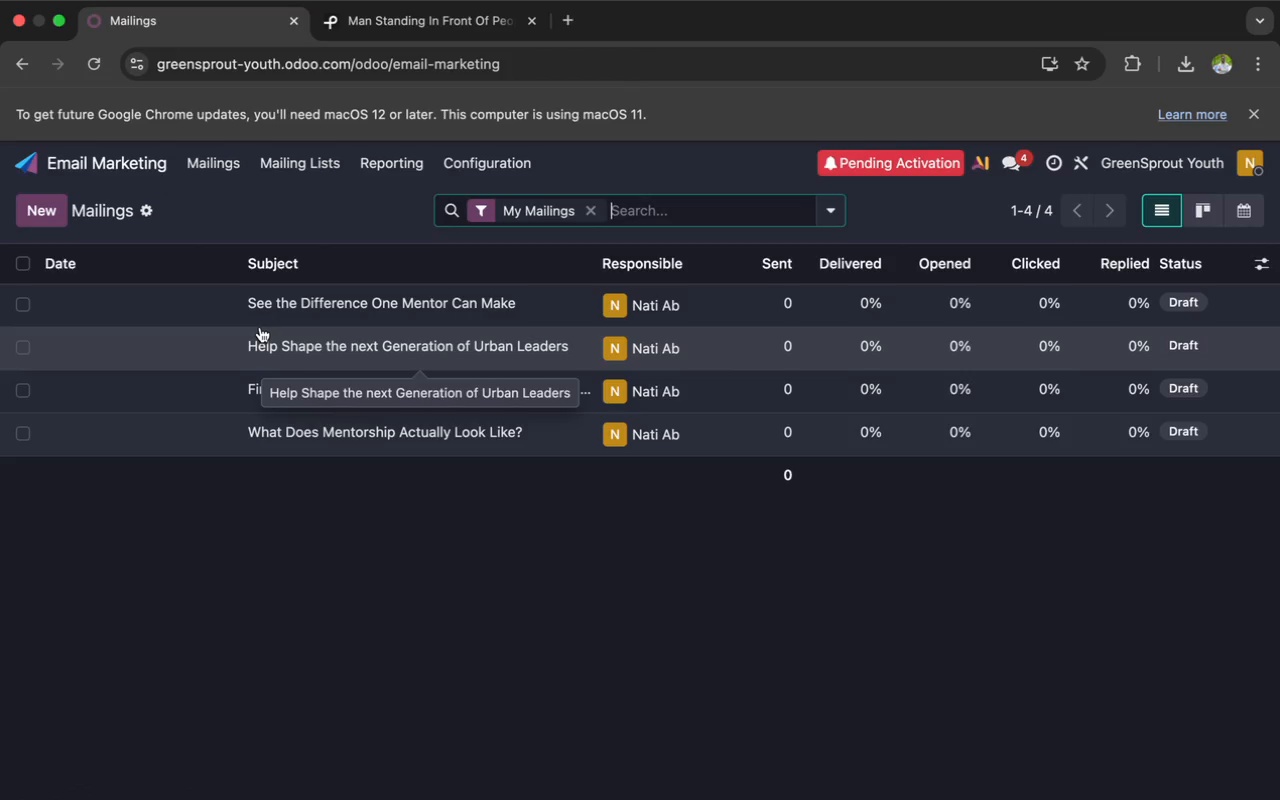 
wait(18.52)
 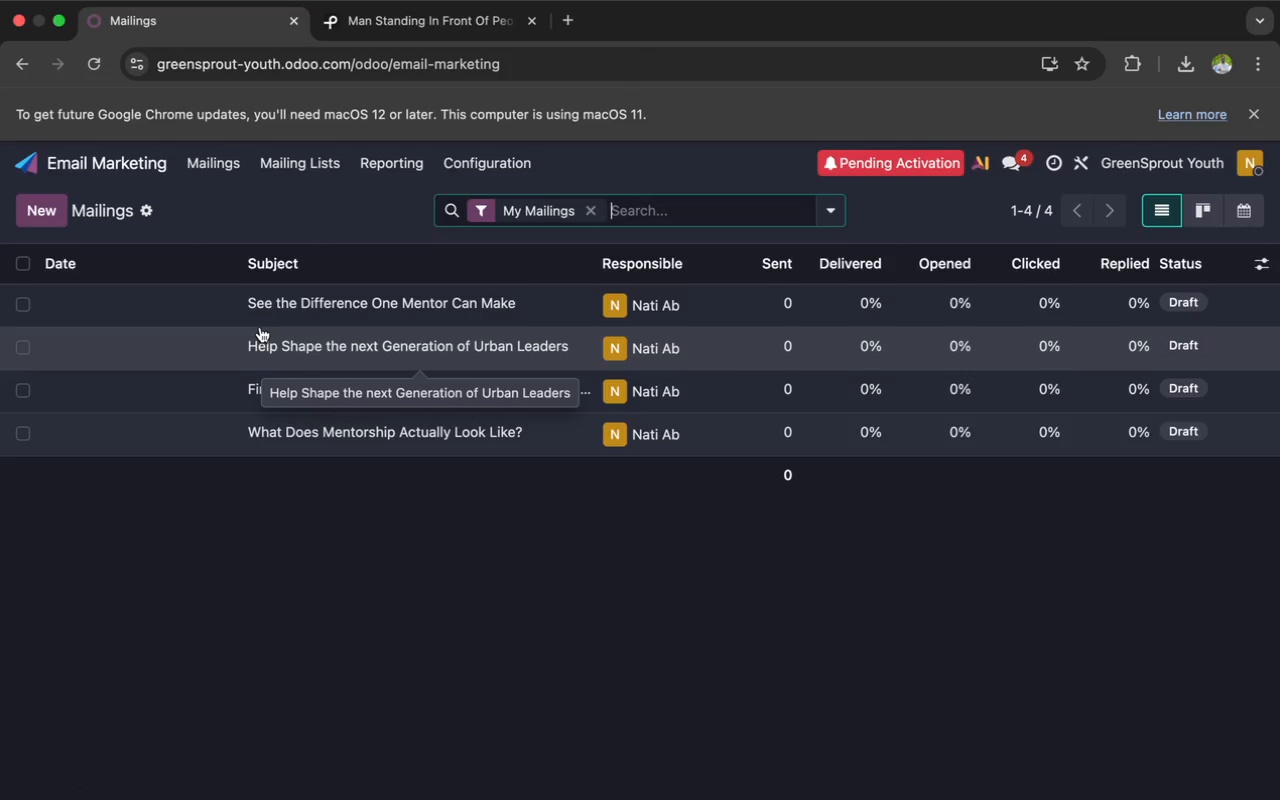 
left_click([274, 426])
 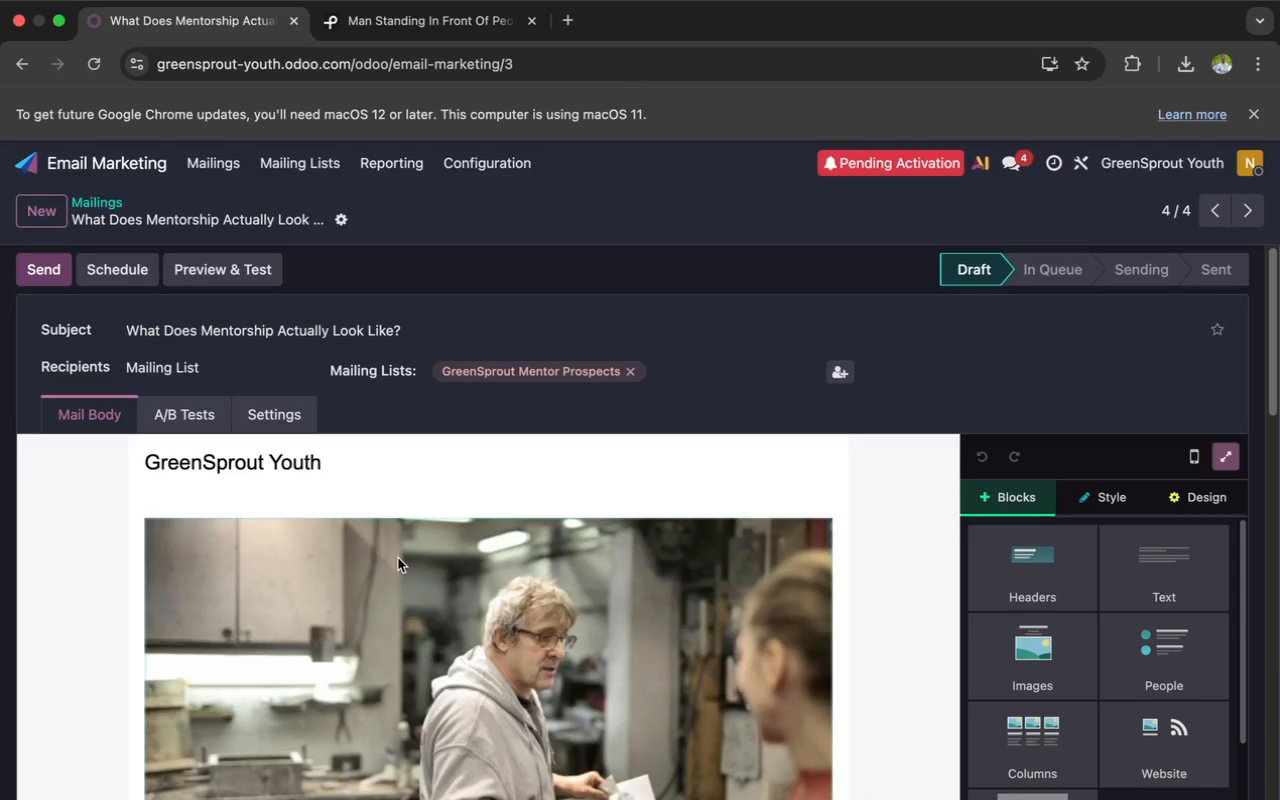 
scroll: coordinate [402, 554], scroll_direction: down, amount: 16.0
 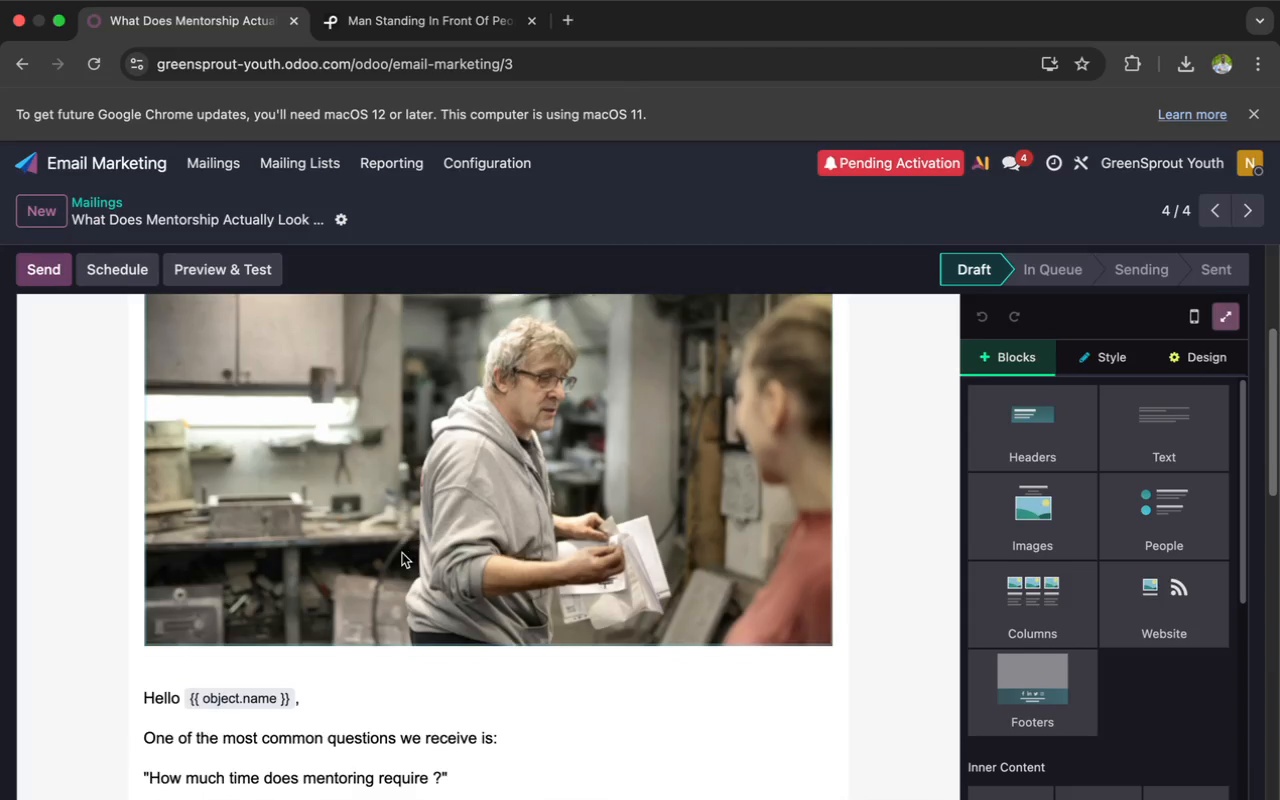 
scroll: coordinate [402, 553], scroll_direction: up, amount: 14.0
 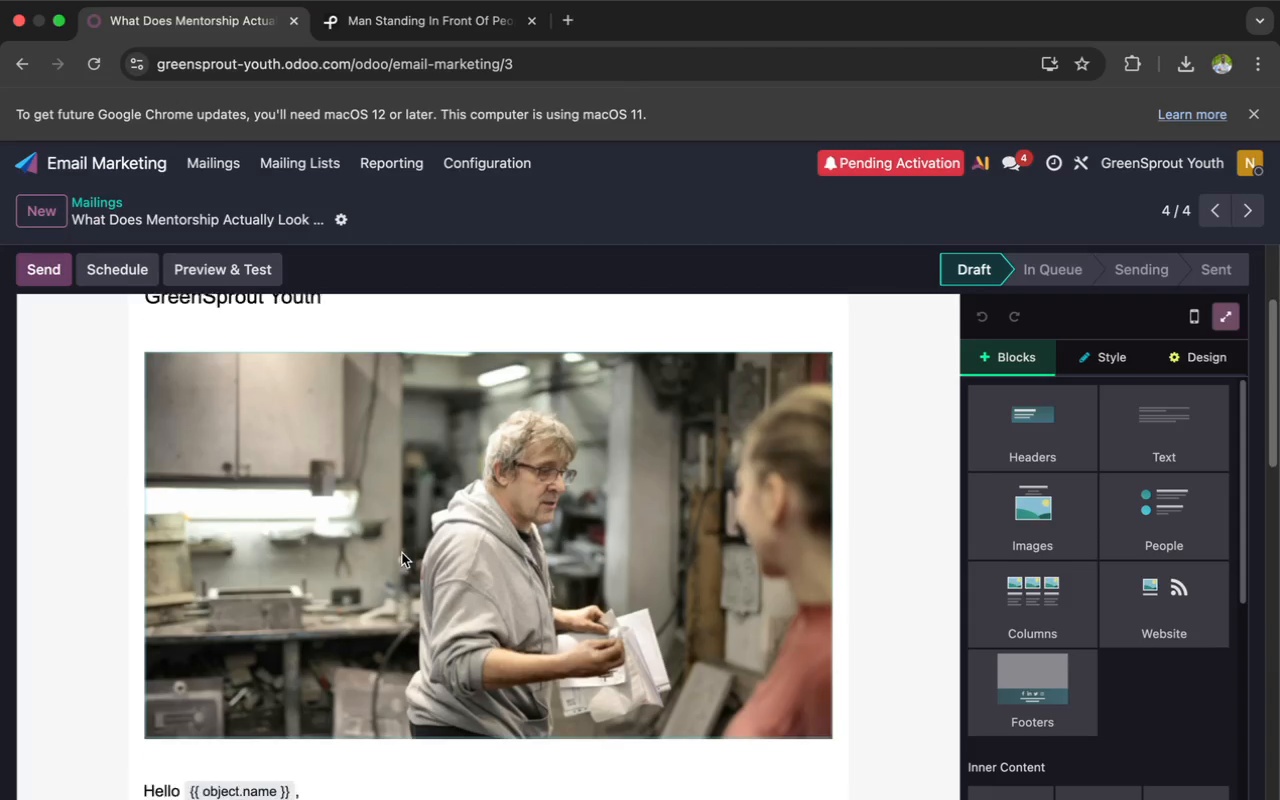 
scroll: coordinate [402, 553], scroll_direction: down, amount: 2.0
 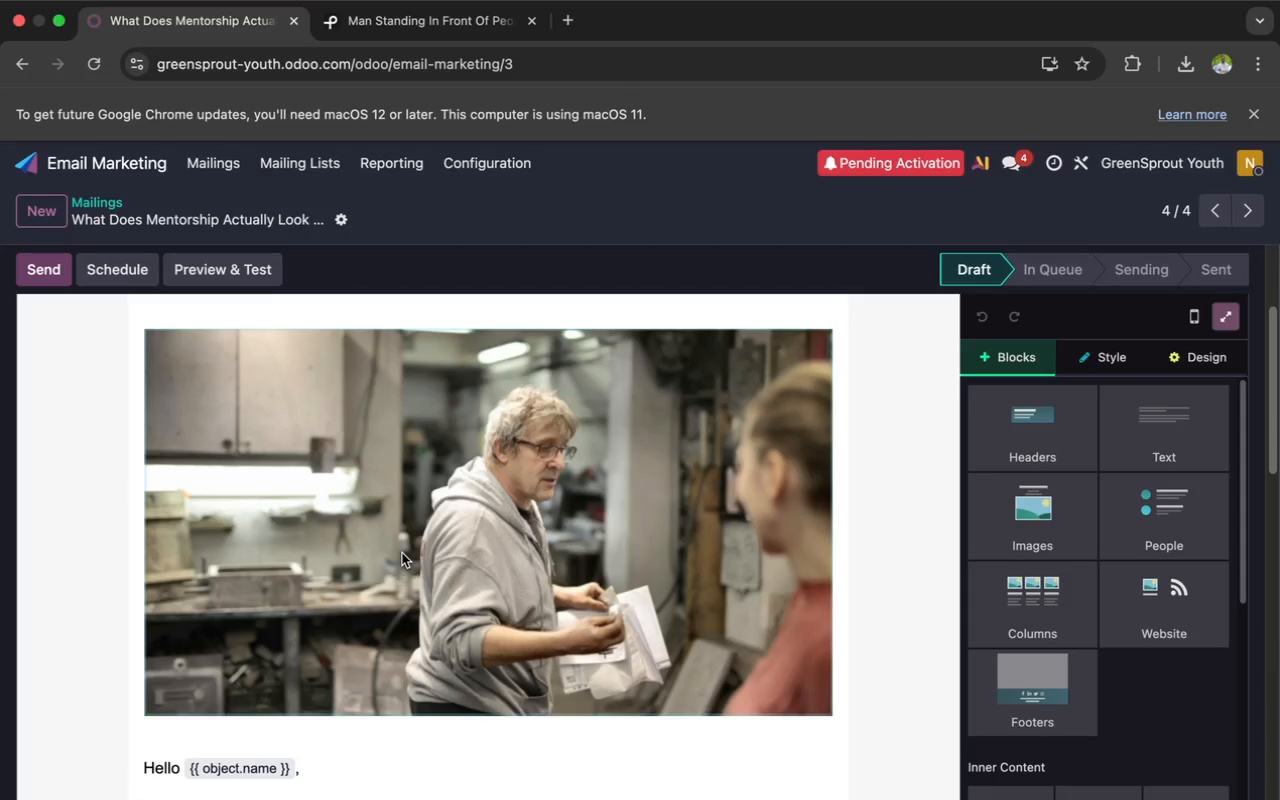 
scroll: coordinate [402, 553], scroll_direction: up, amount: 8.0
 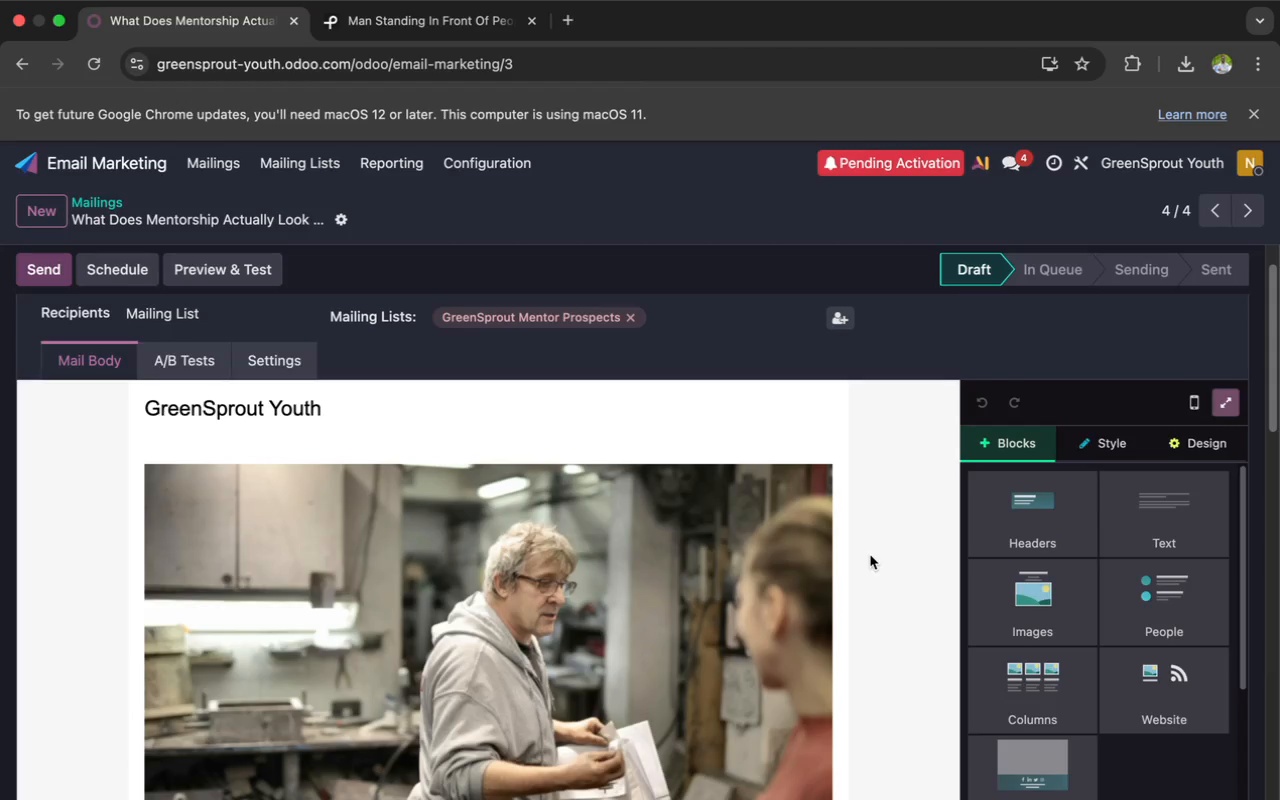 
wait(13.11)
 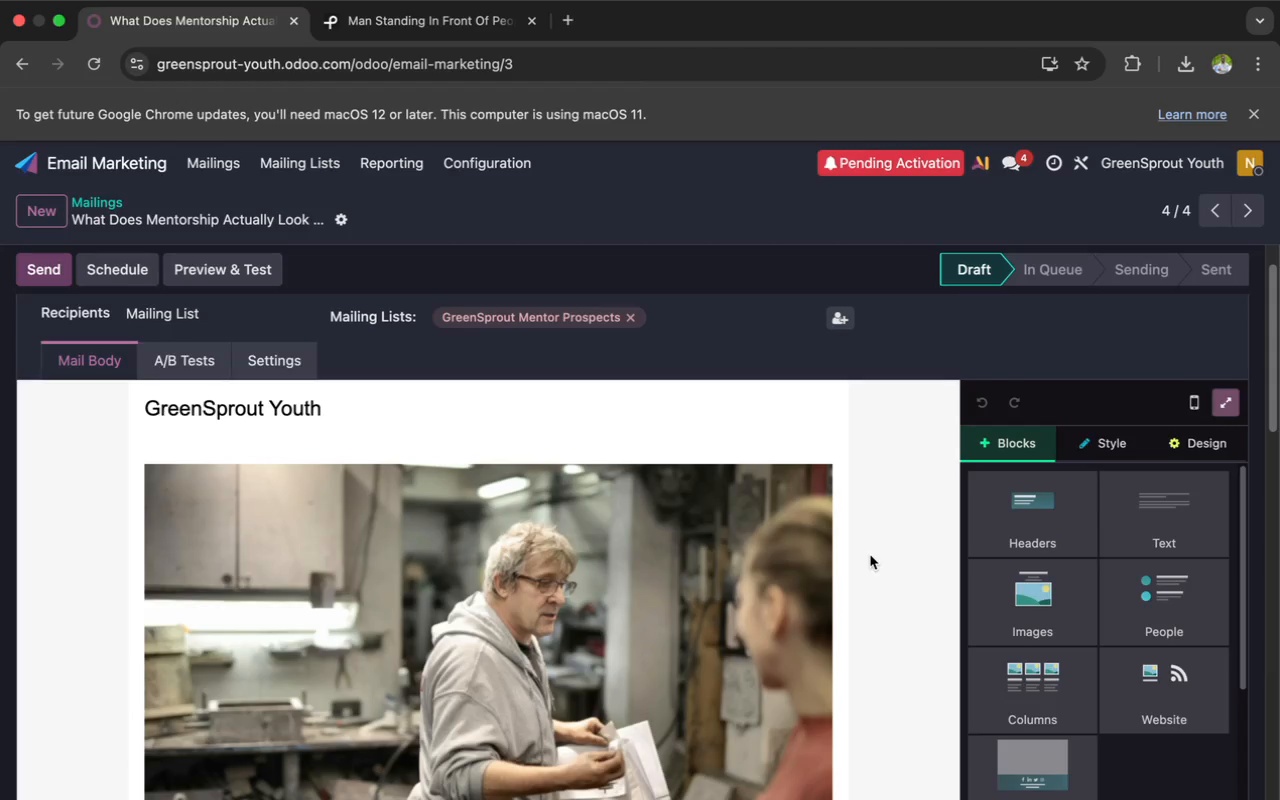 
scroll: coordinate [695, 587], scroll_direction: down, amount: 116.0
 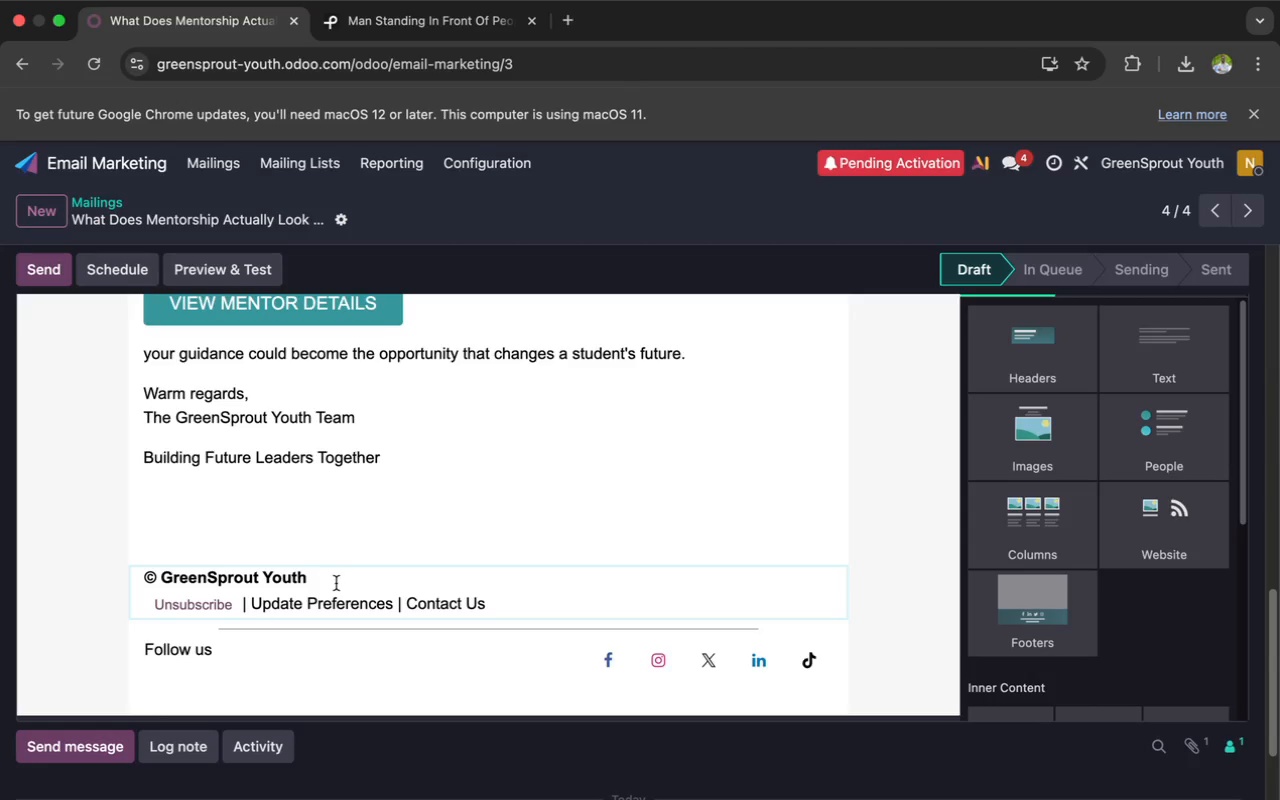 
left_click_drag(start_coordinate=[332, 582], to_coordinate=[144, 580])
 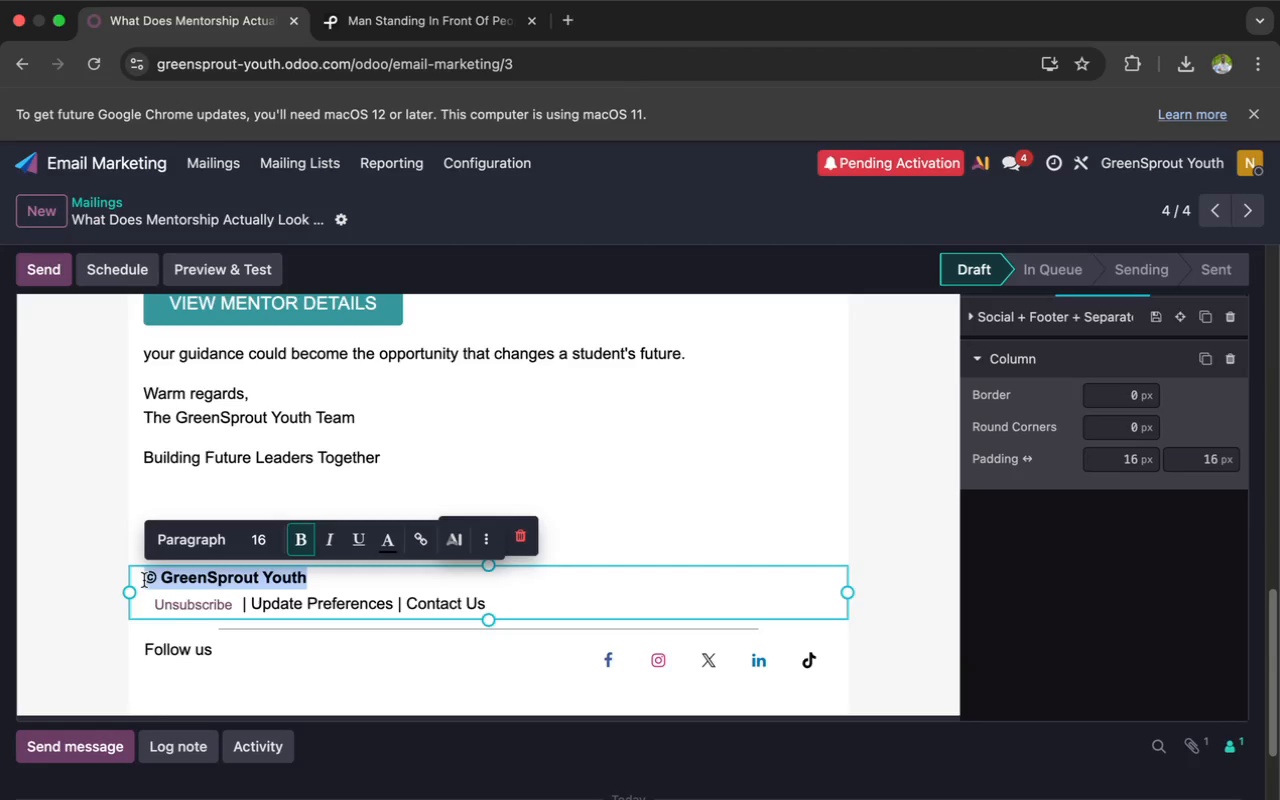 
key(Meta+V)
 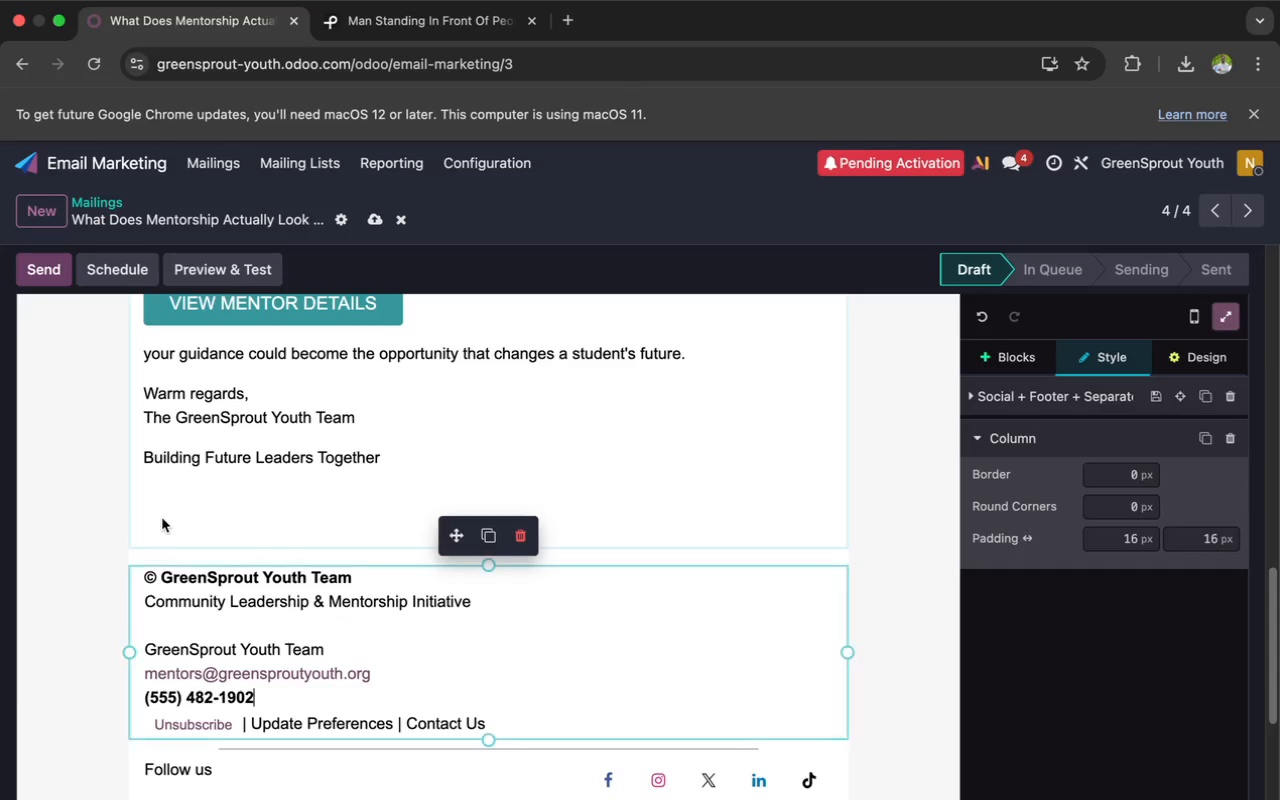 
left_click([162, 516])
 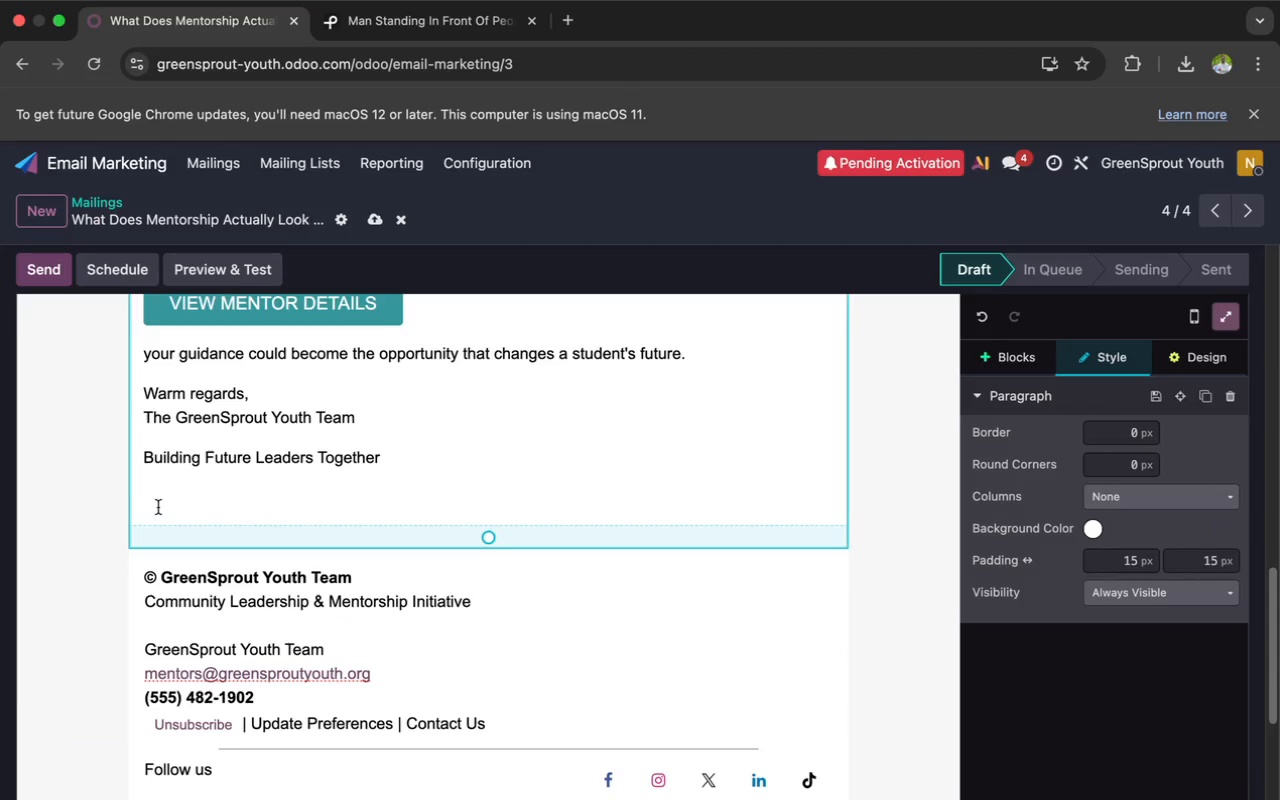 
left_click([155, 504])
 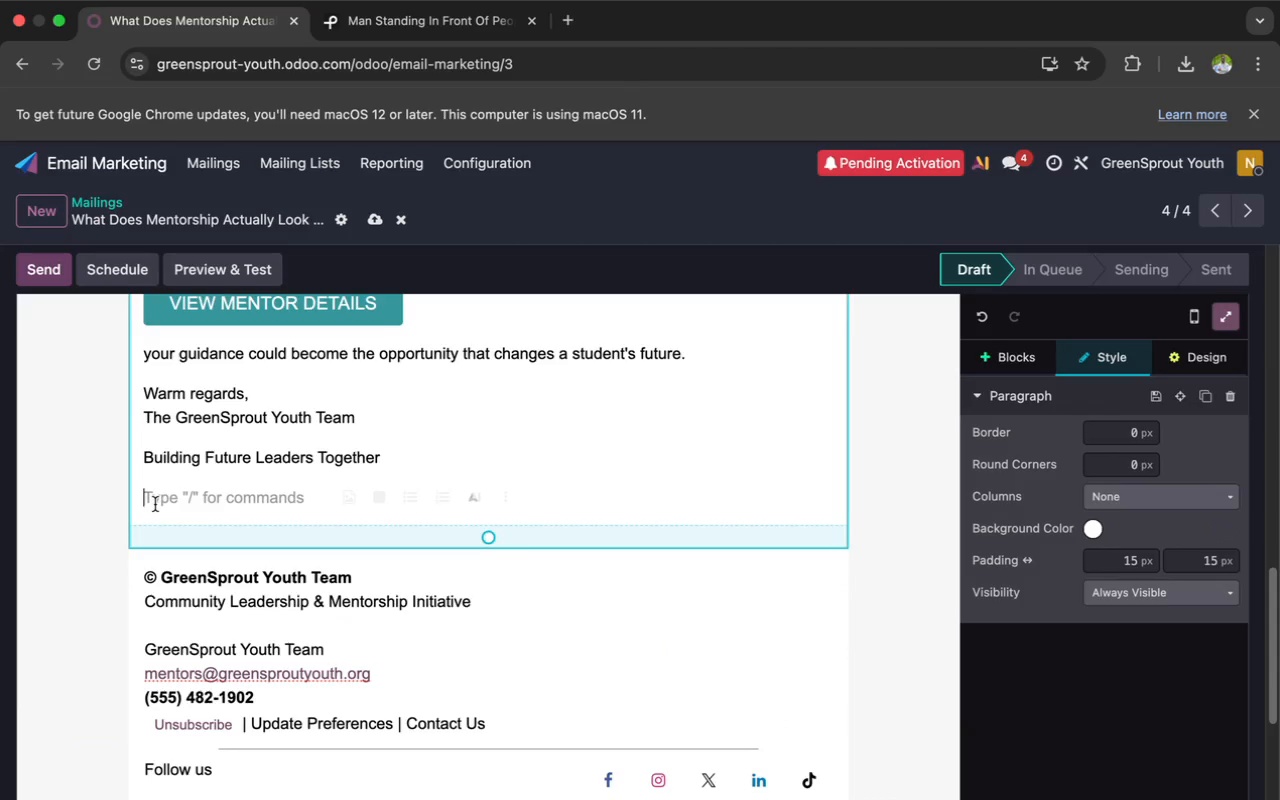 
key(Backspace)
 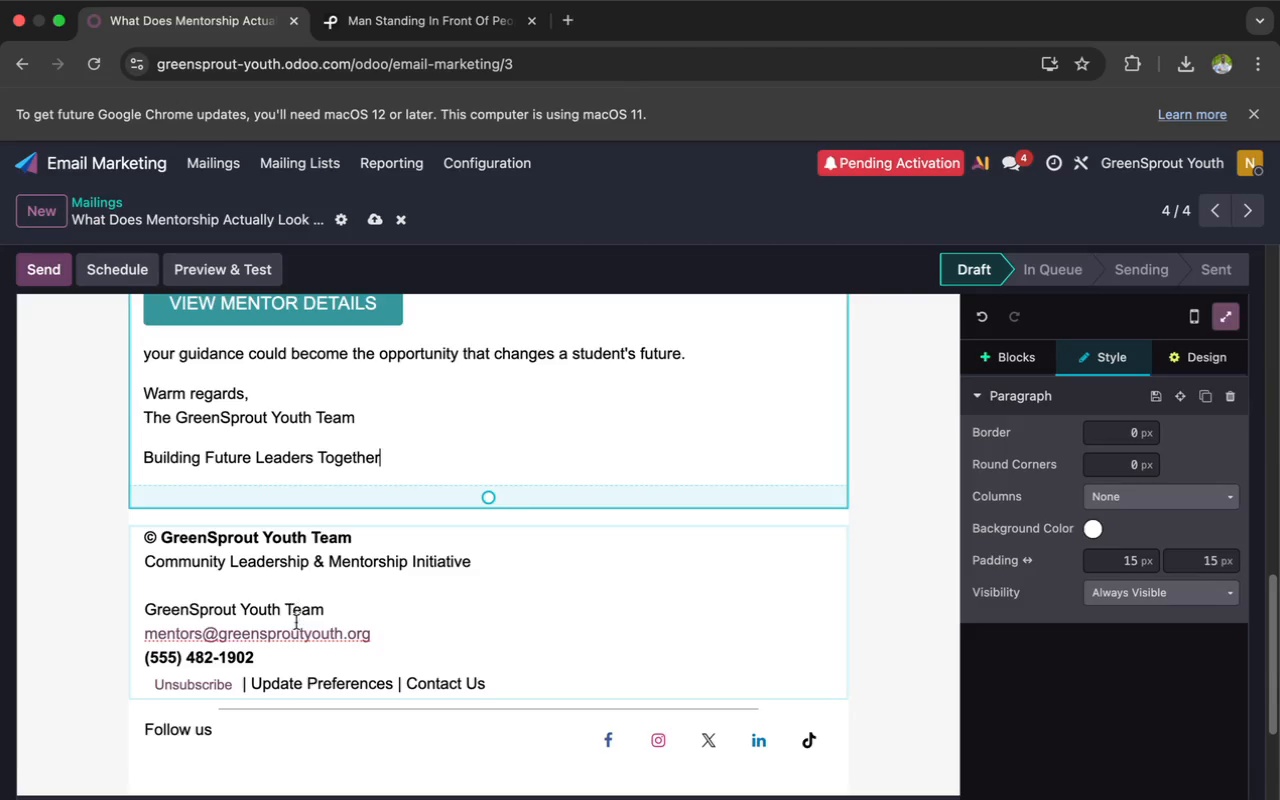 
scroll: coordinate [888, 427], scroll_direction: up, amount: 94.0
 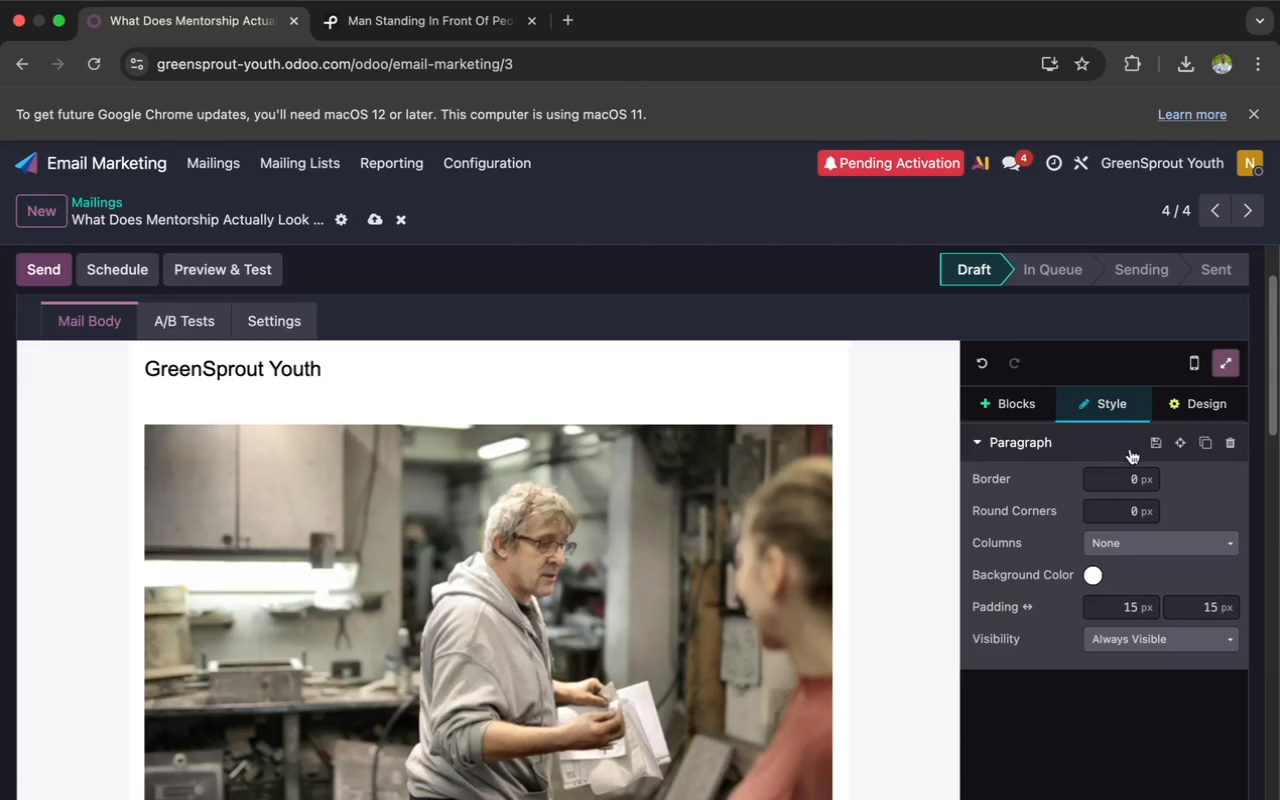 
left_click([1187, 412])
 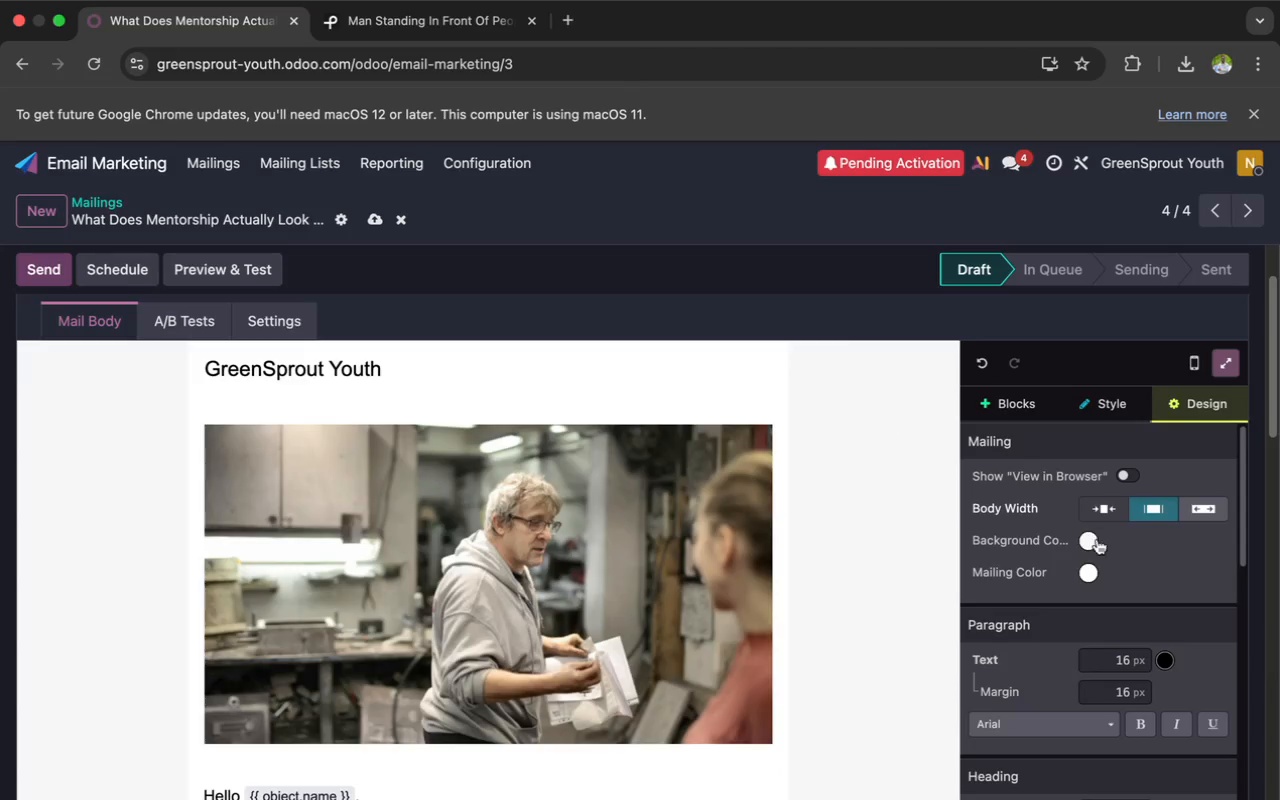 
left_click([1091, 540])
 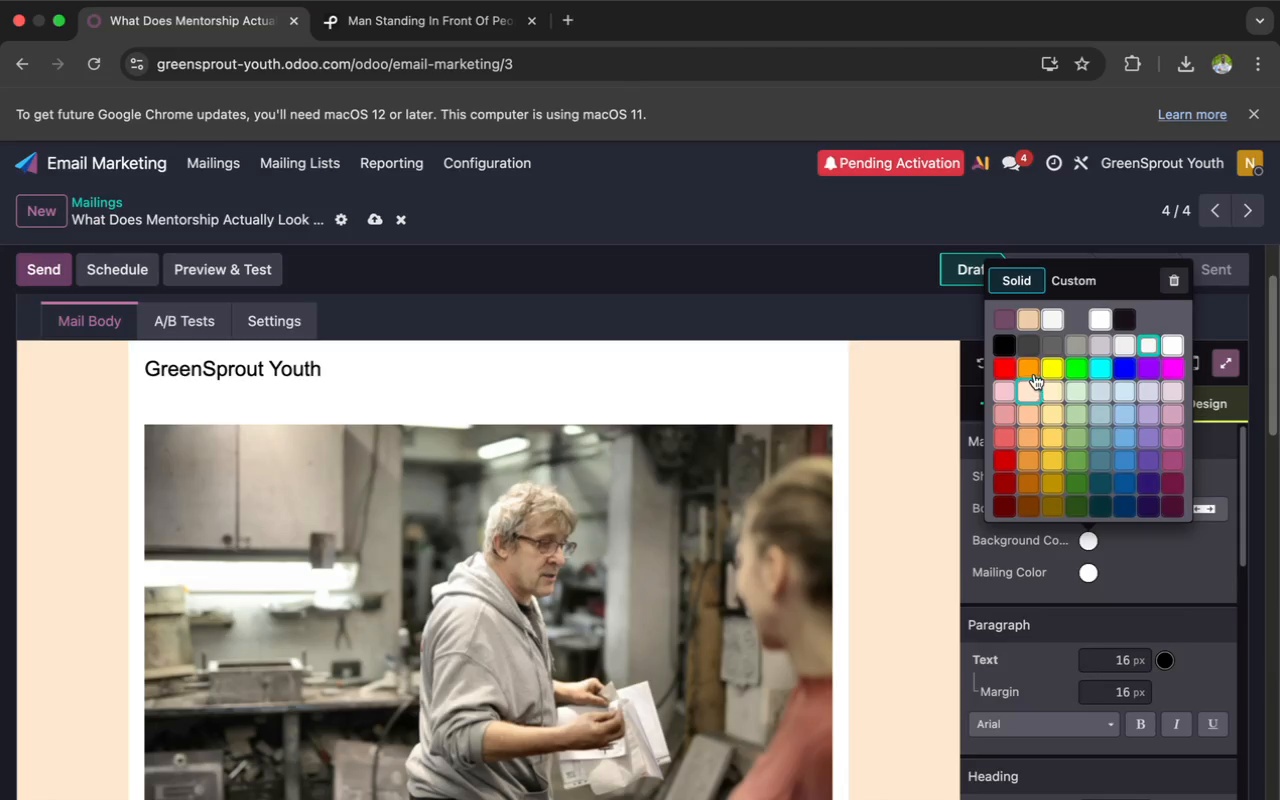 
left_click([1029, 345])
 